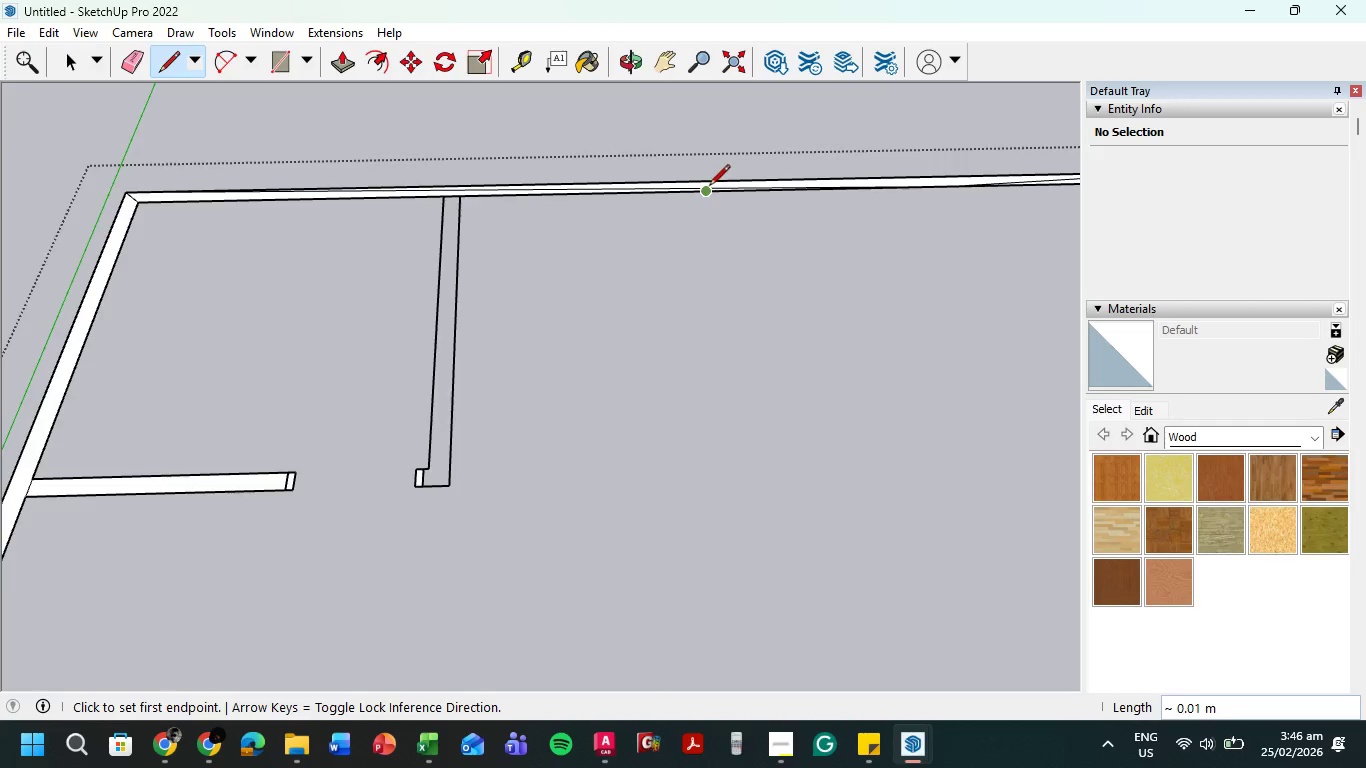 
scroll: coordinate [708, 186], scroll_direction: up, amount: 2.0
 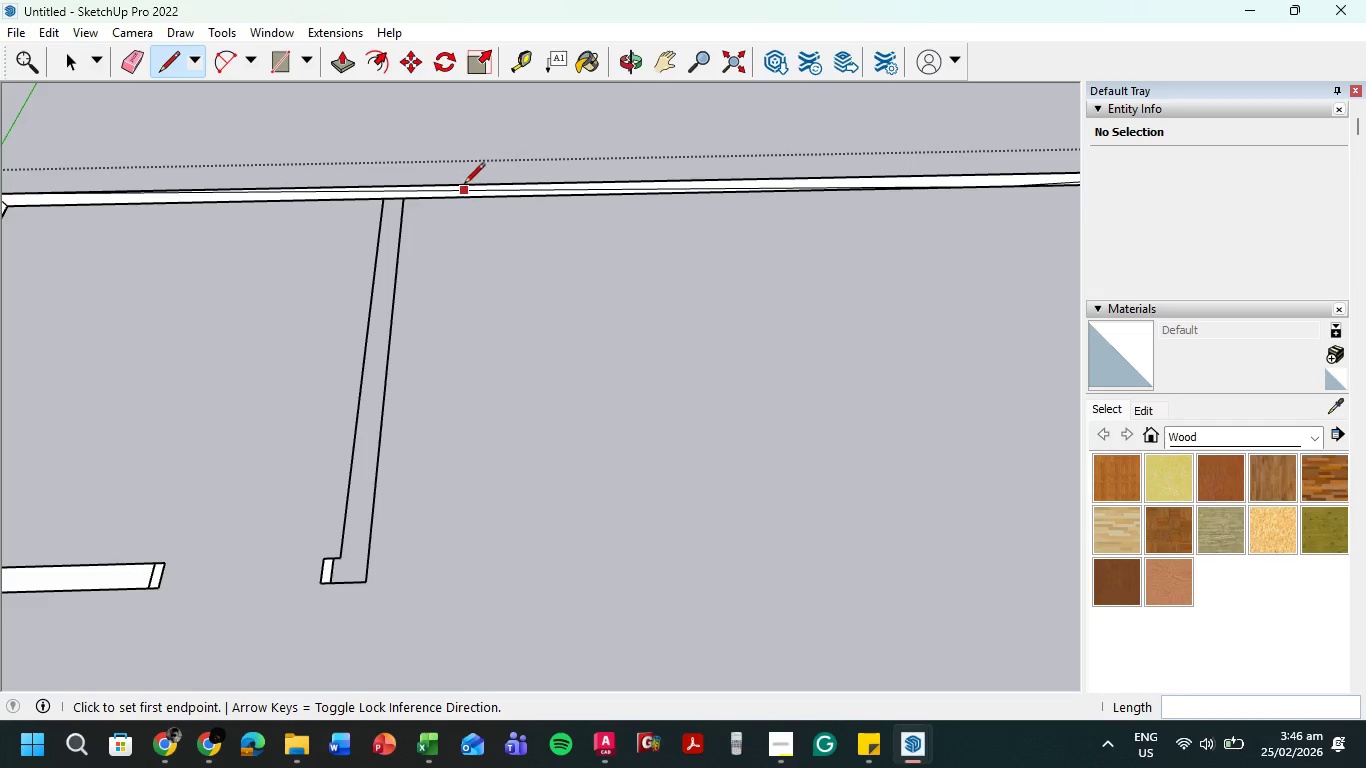 
key(Escape)
 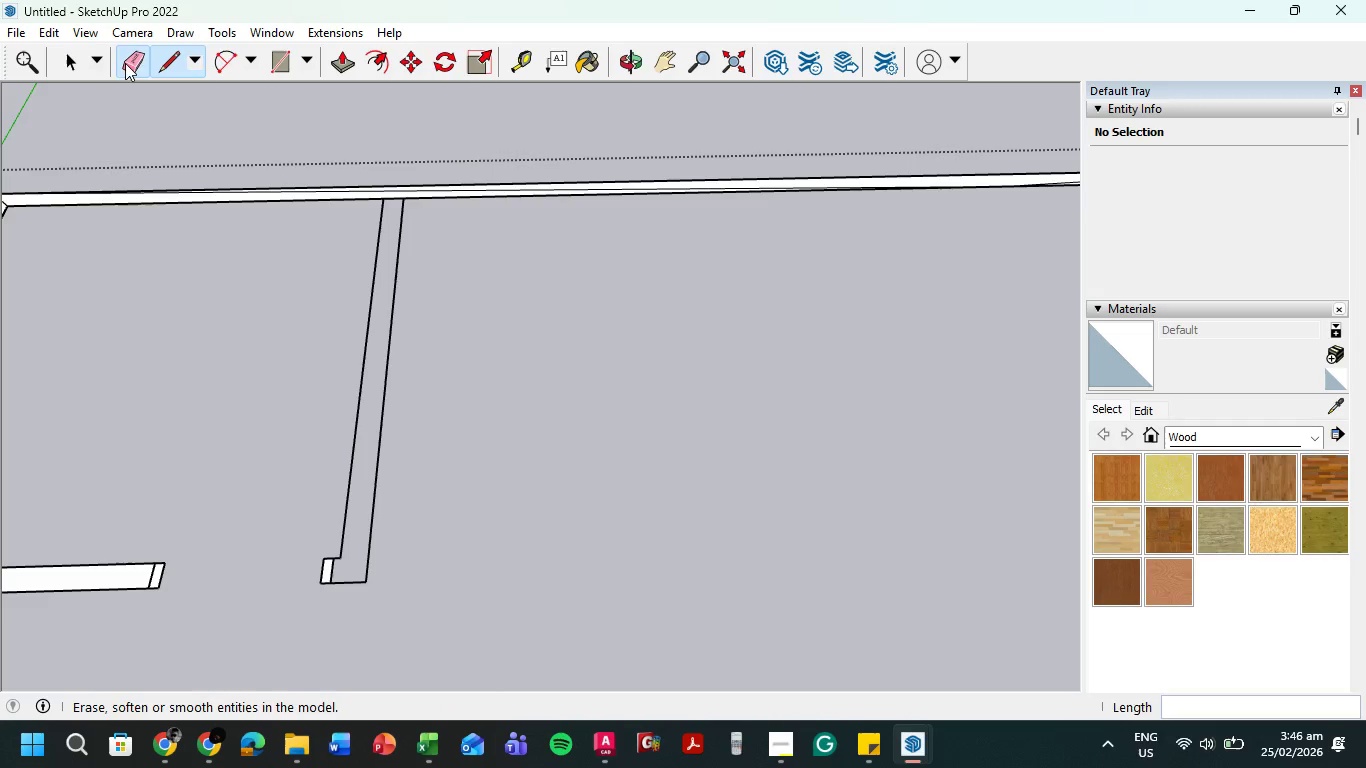 
scroll: coordinate [365, 147], scroll_direction: up, amount: 4.0
 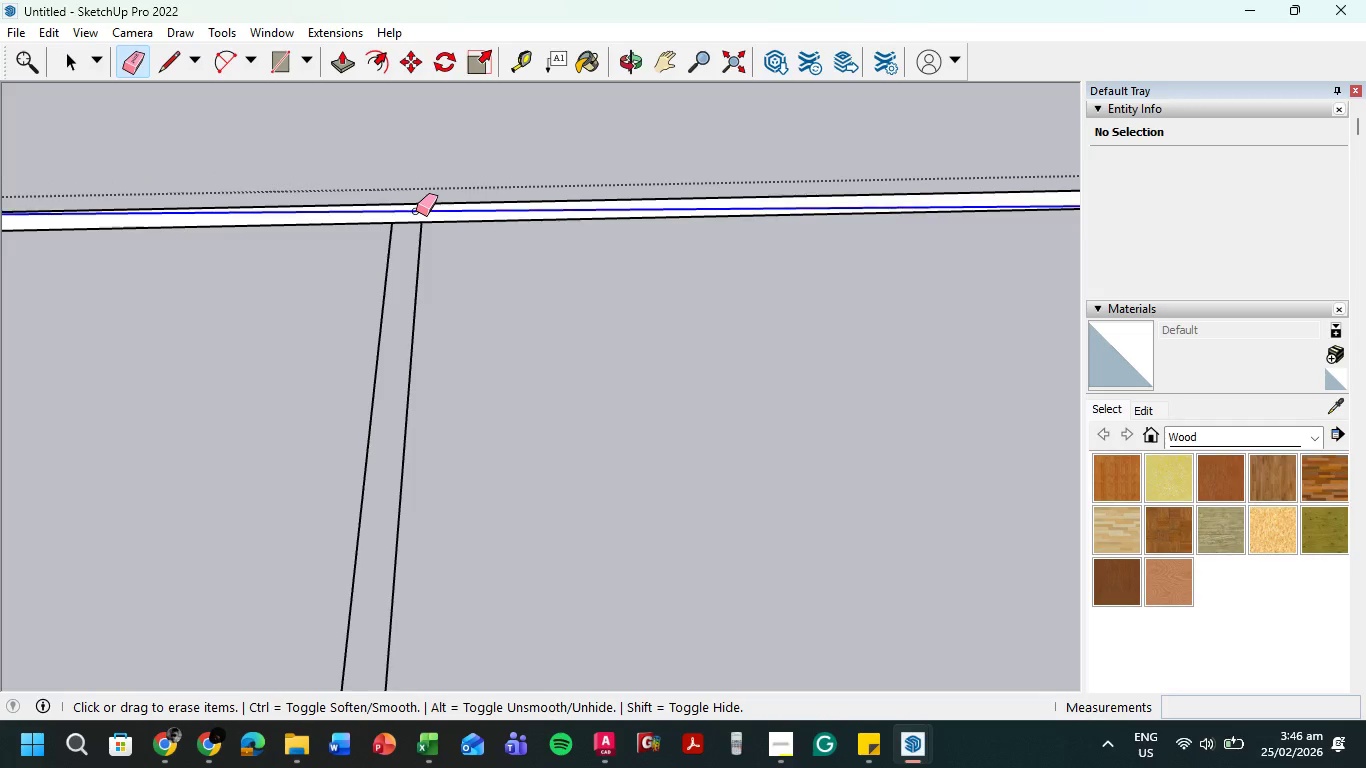 
left_click([416, 211])
 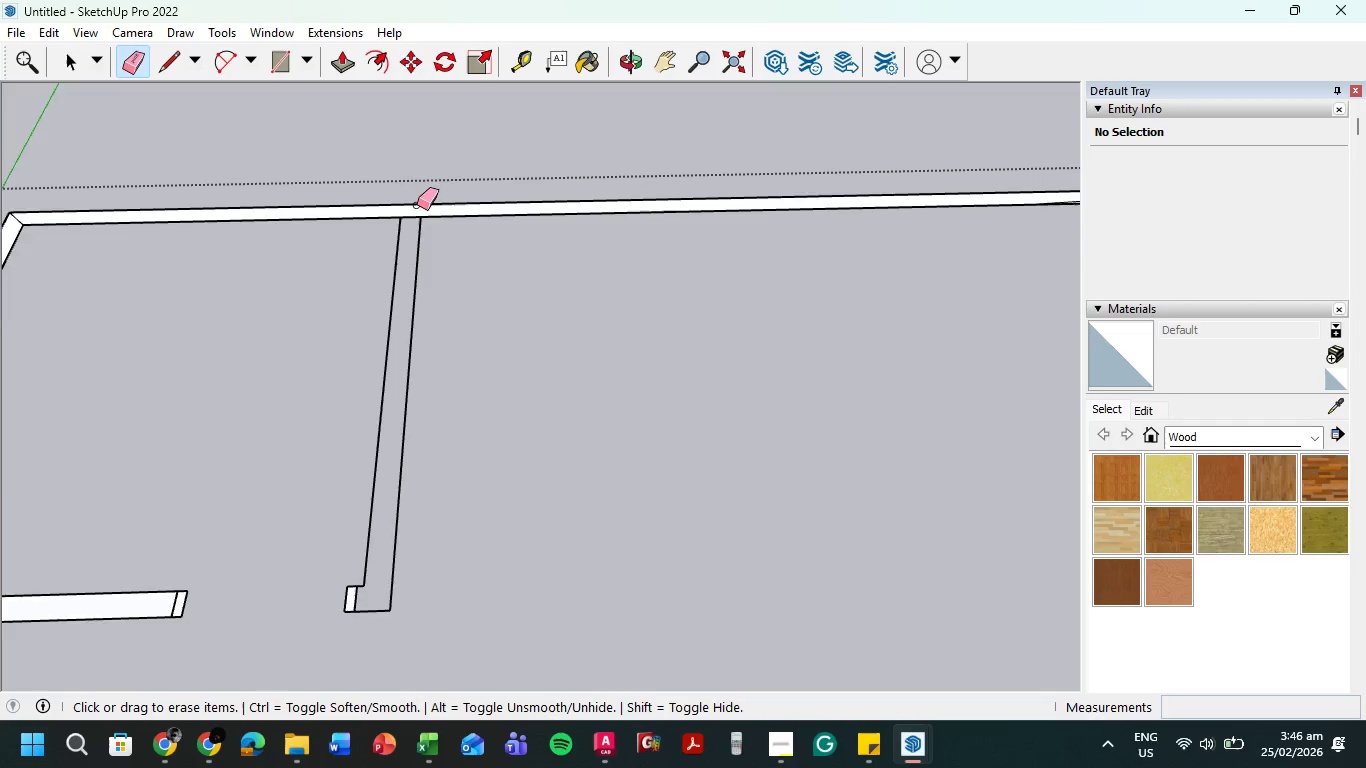 
scroll: coordinate [619, 225], scroll_direction: down, amount: 11.0
 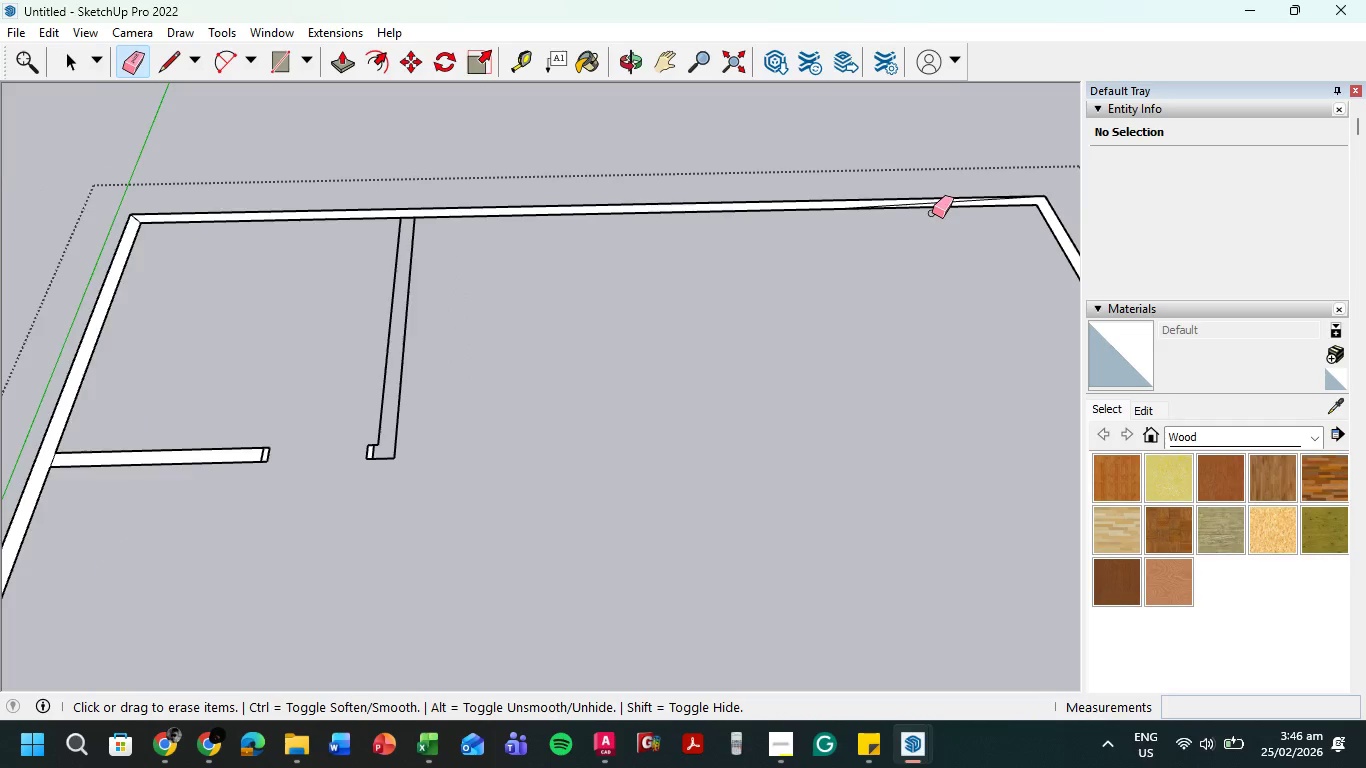 
scroll: coordinate [934, 210], scroll_direction: up, amount: 5.0
 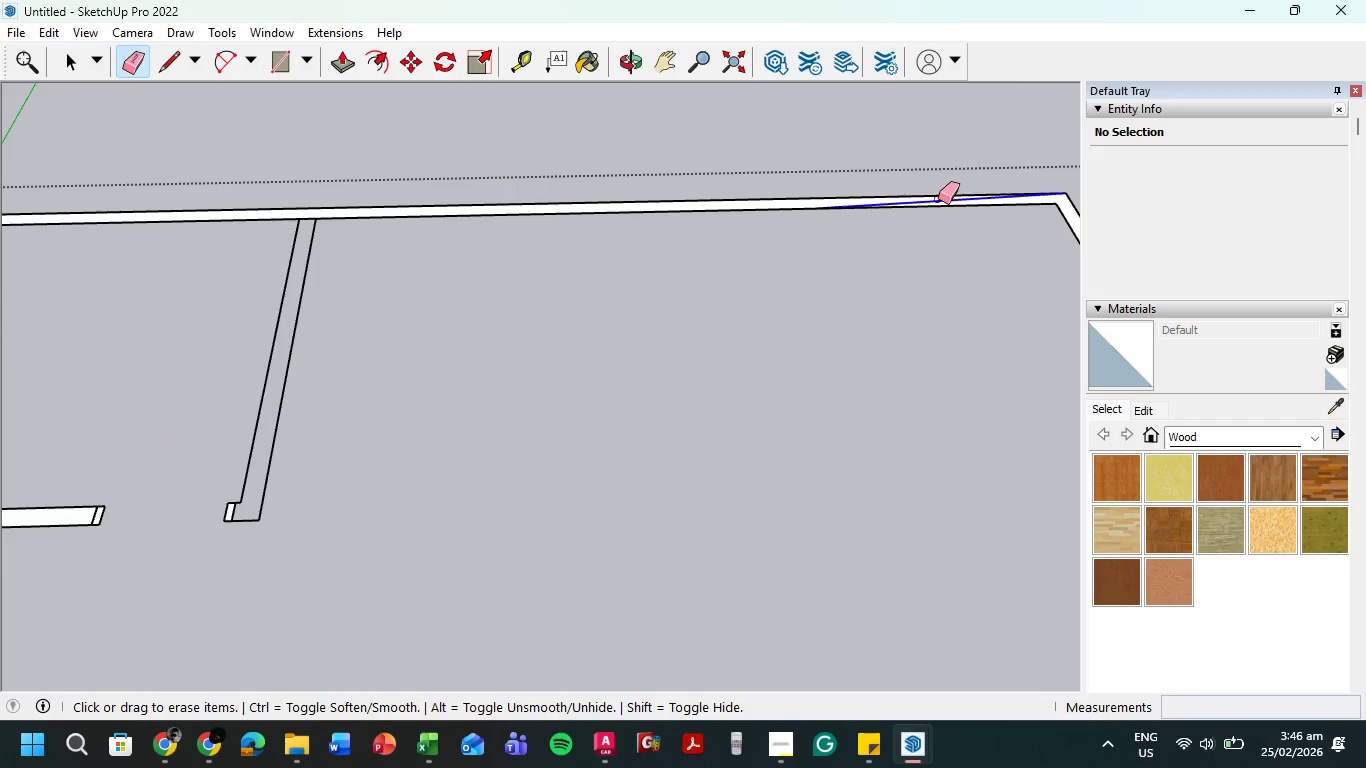 
left_click([938, 199])
 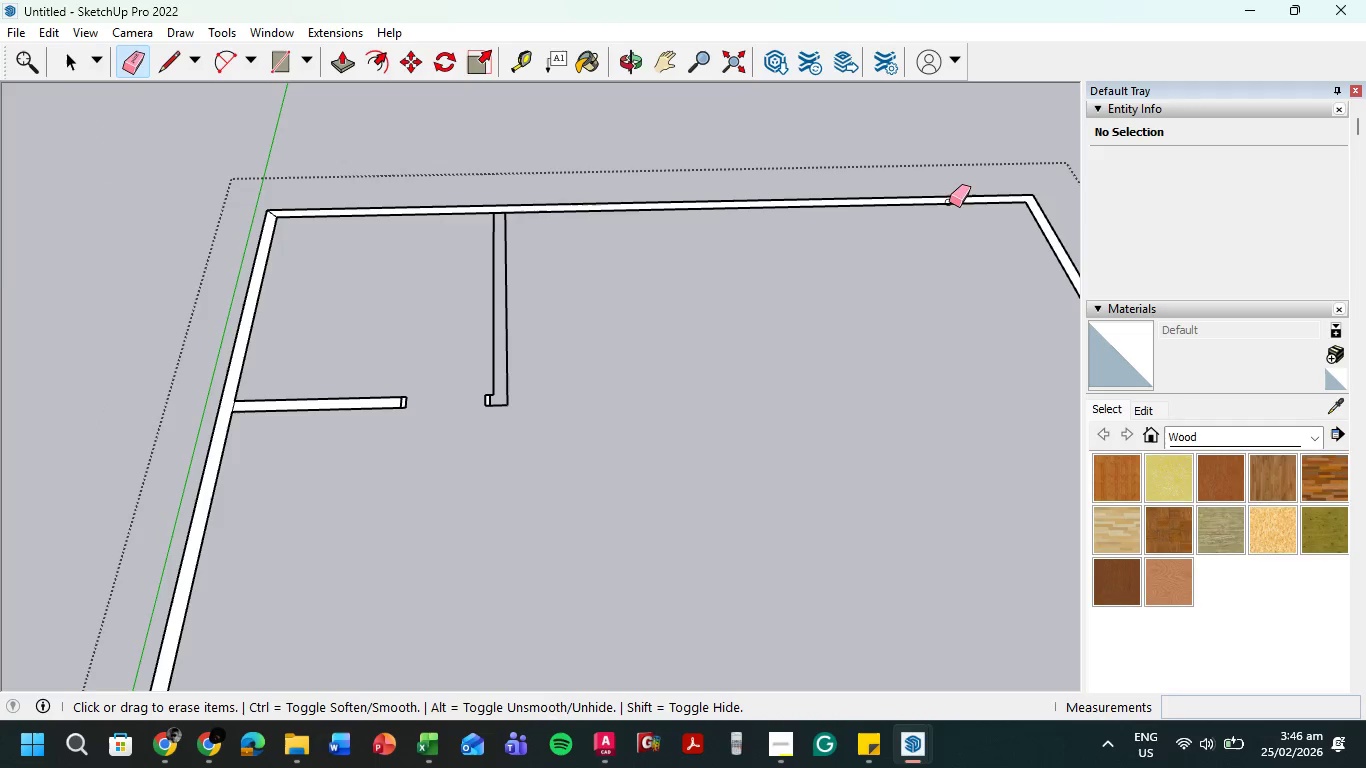 
scroll: coordinate [542, 243], scroll_direction: down, amount: 7.0
 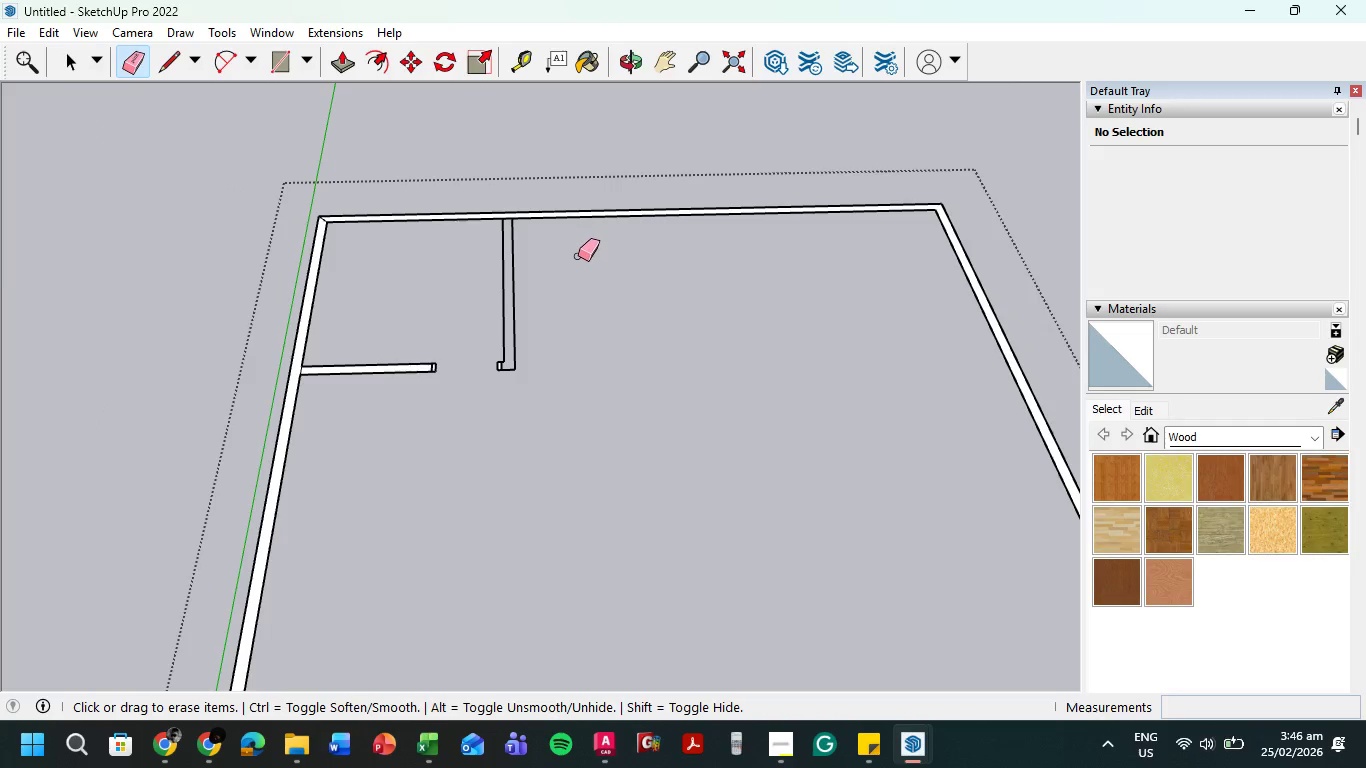 
key(Escape)
 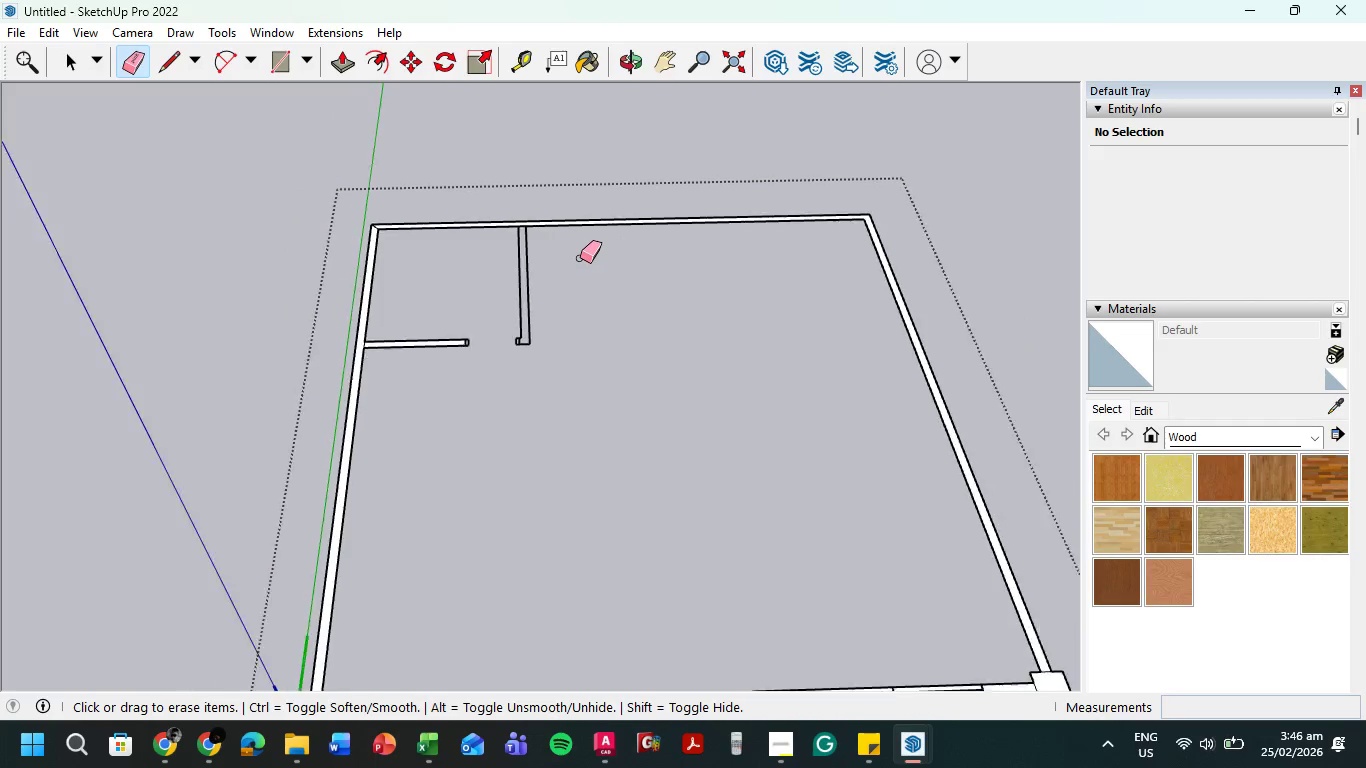 
scroll: coordinate [569, 258], scroll_direction: down, amount: 6.0
 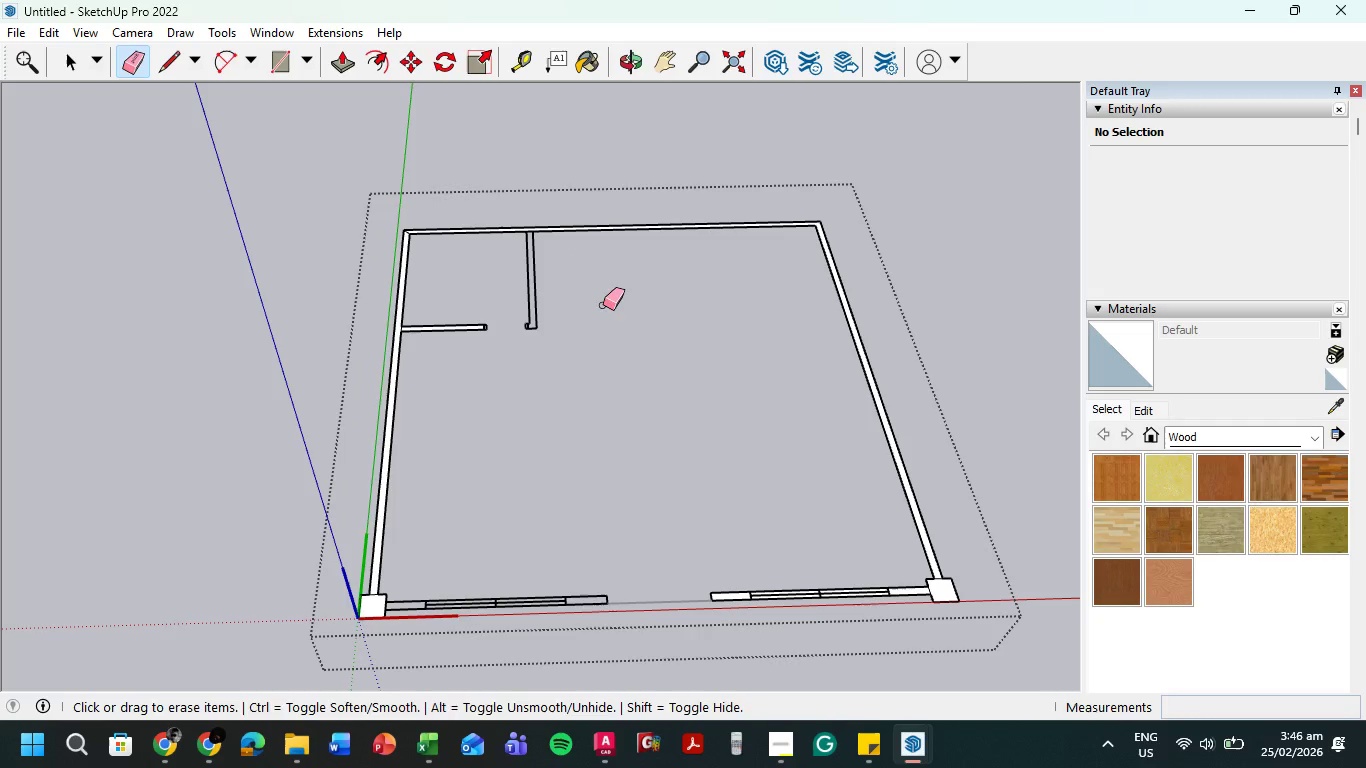 
key(P)
 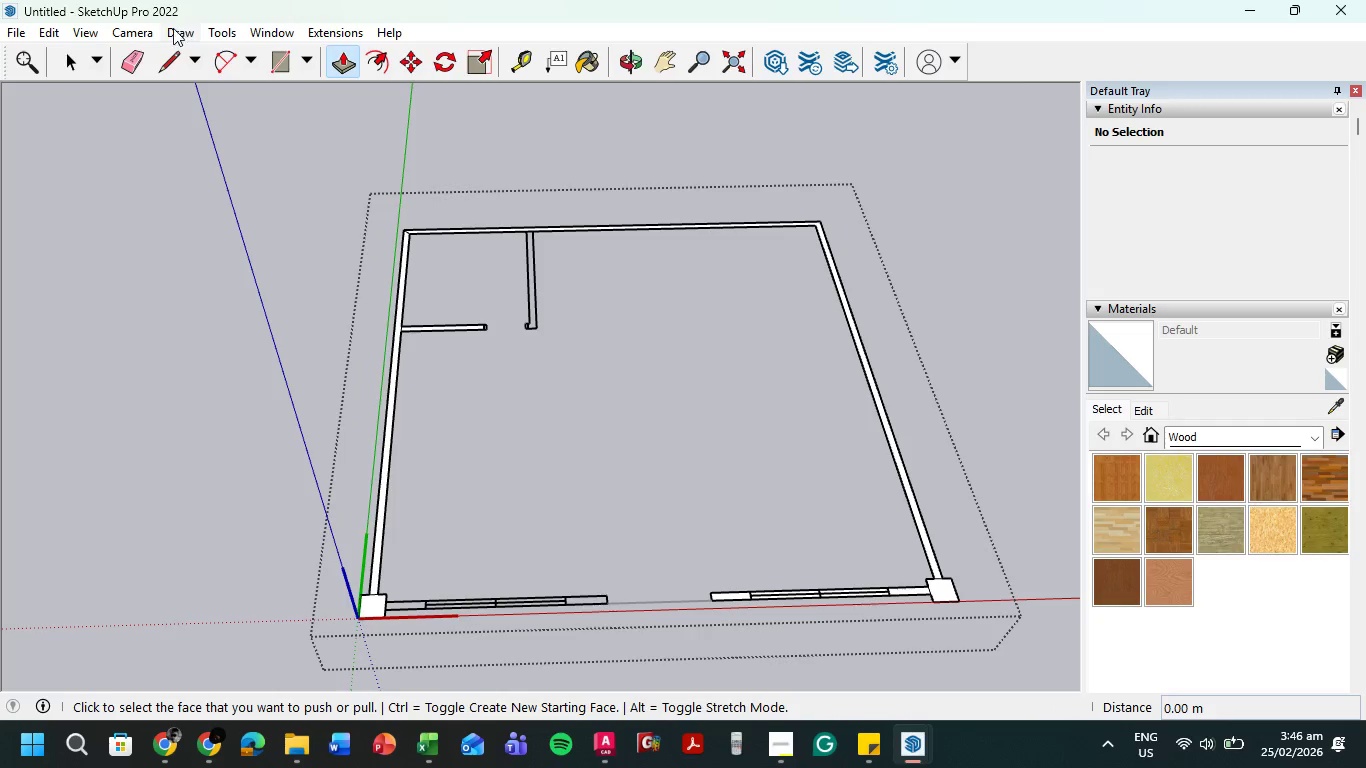 
left_click([171, 62])
 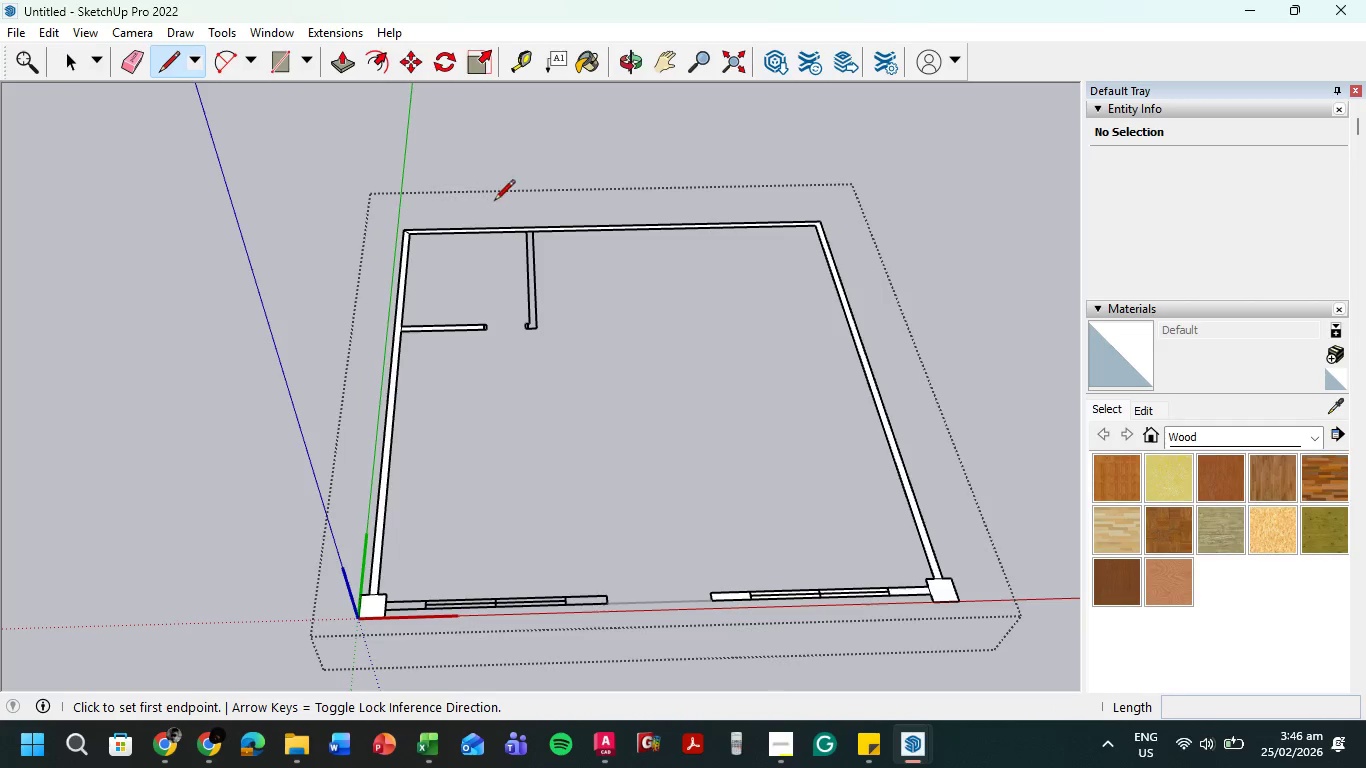 
scroll: coordinate [625, 285], scroll_direction: up, amount: 11.0
 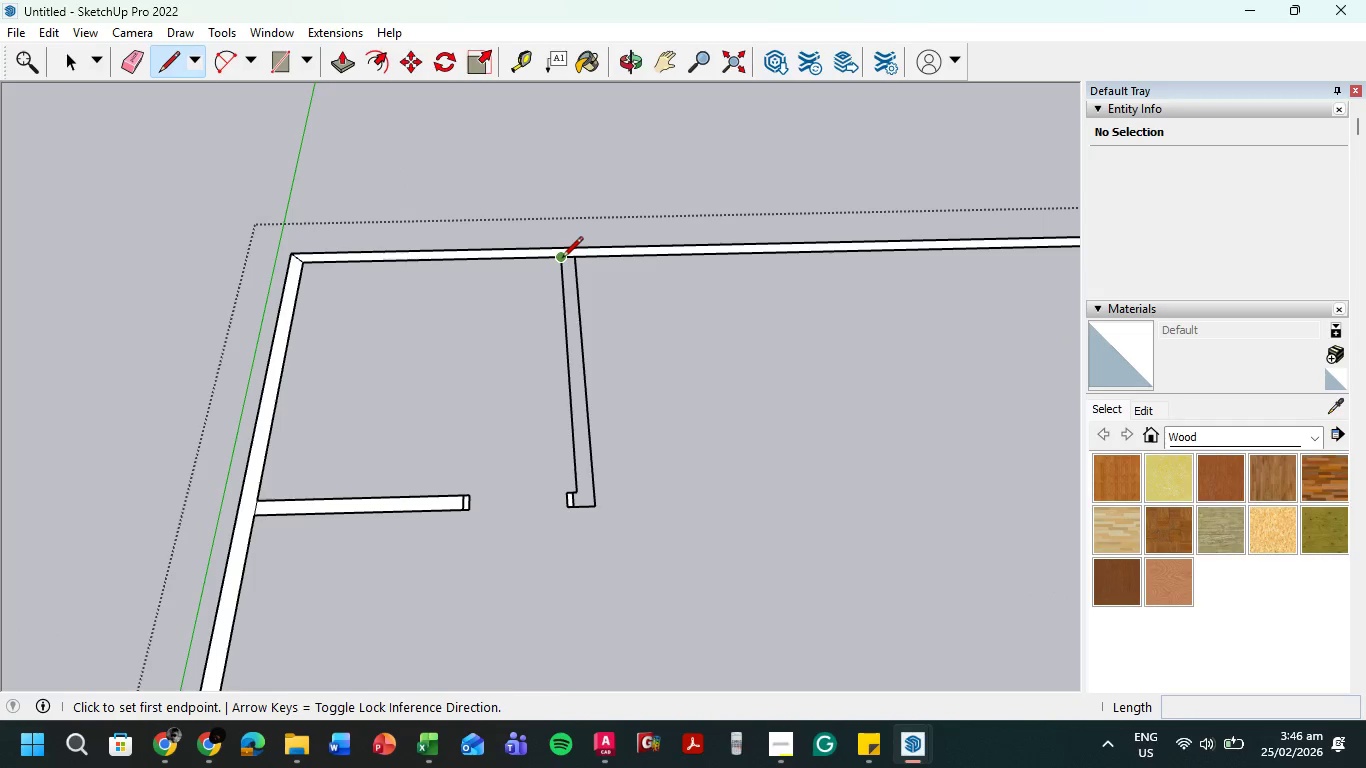 
left_click([562, 259])
 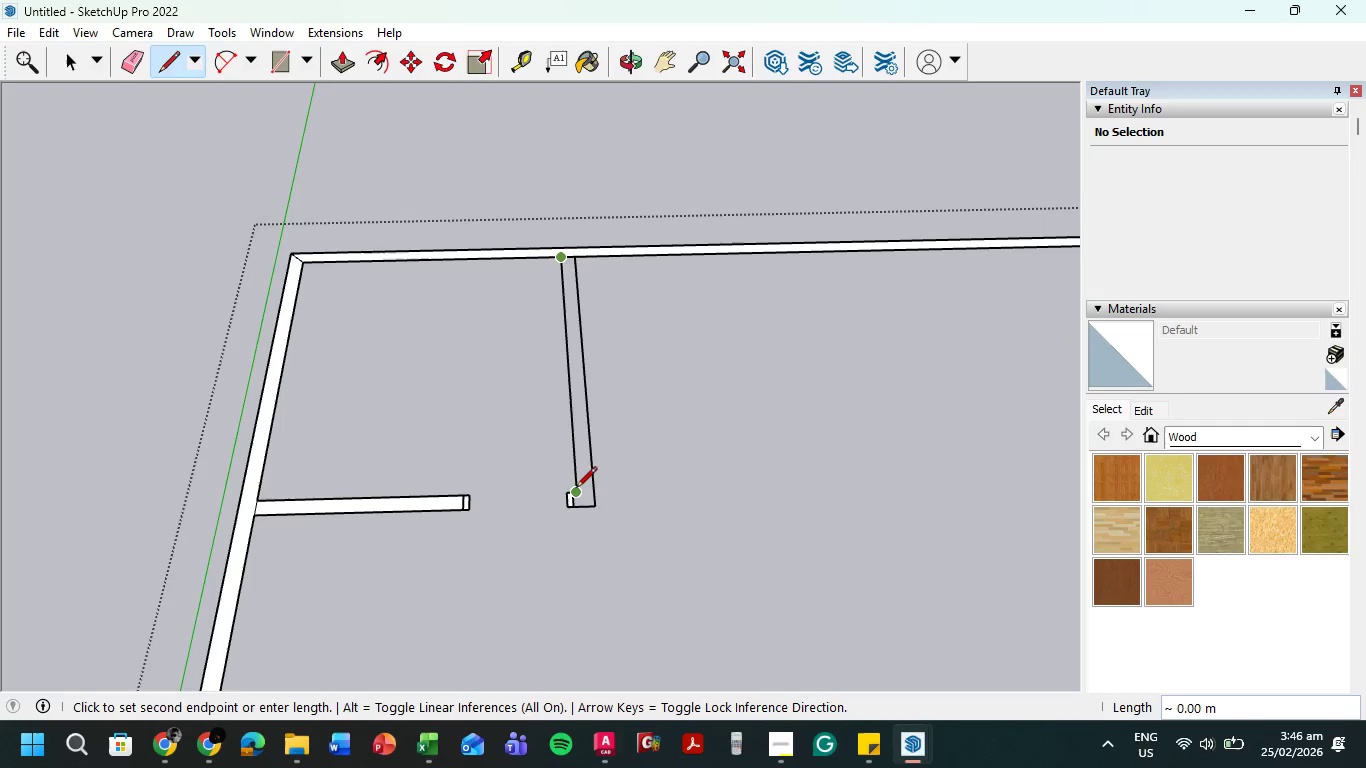 
left_click([576, 492])
 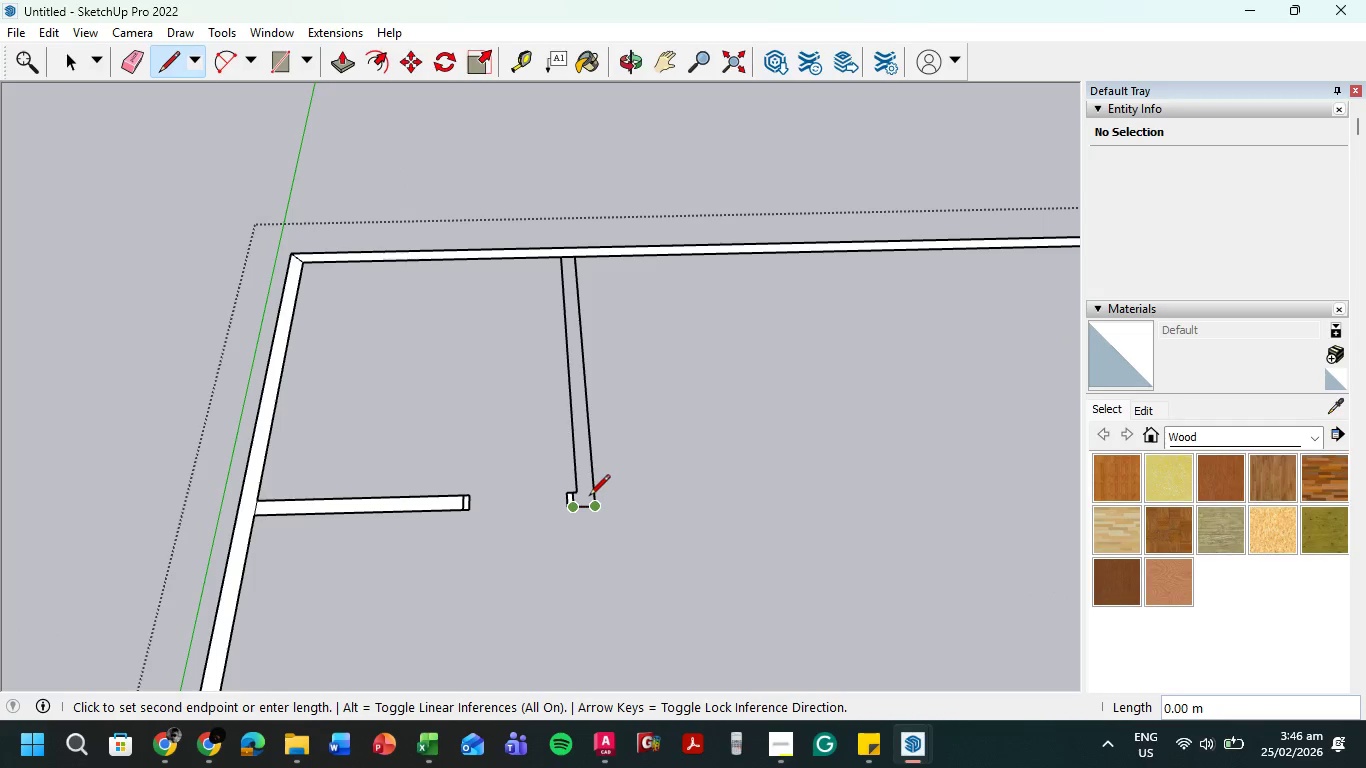 
left_click([593, 506])
 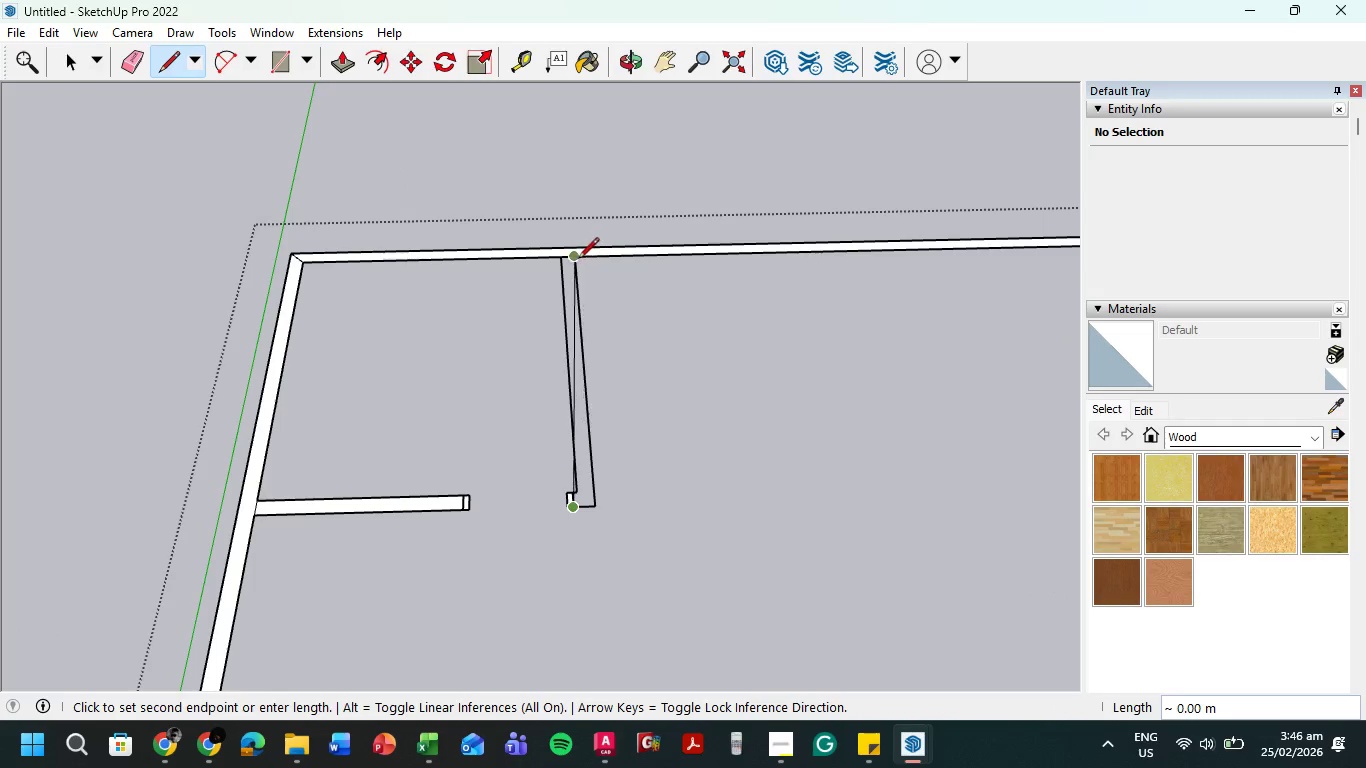 
left_click([578, 260])
 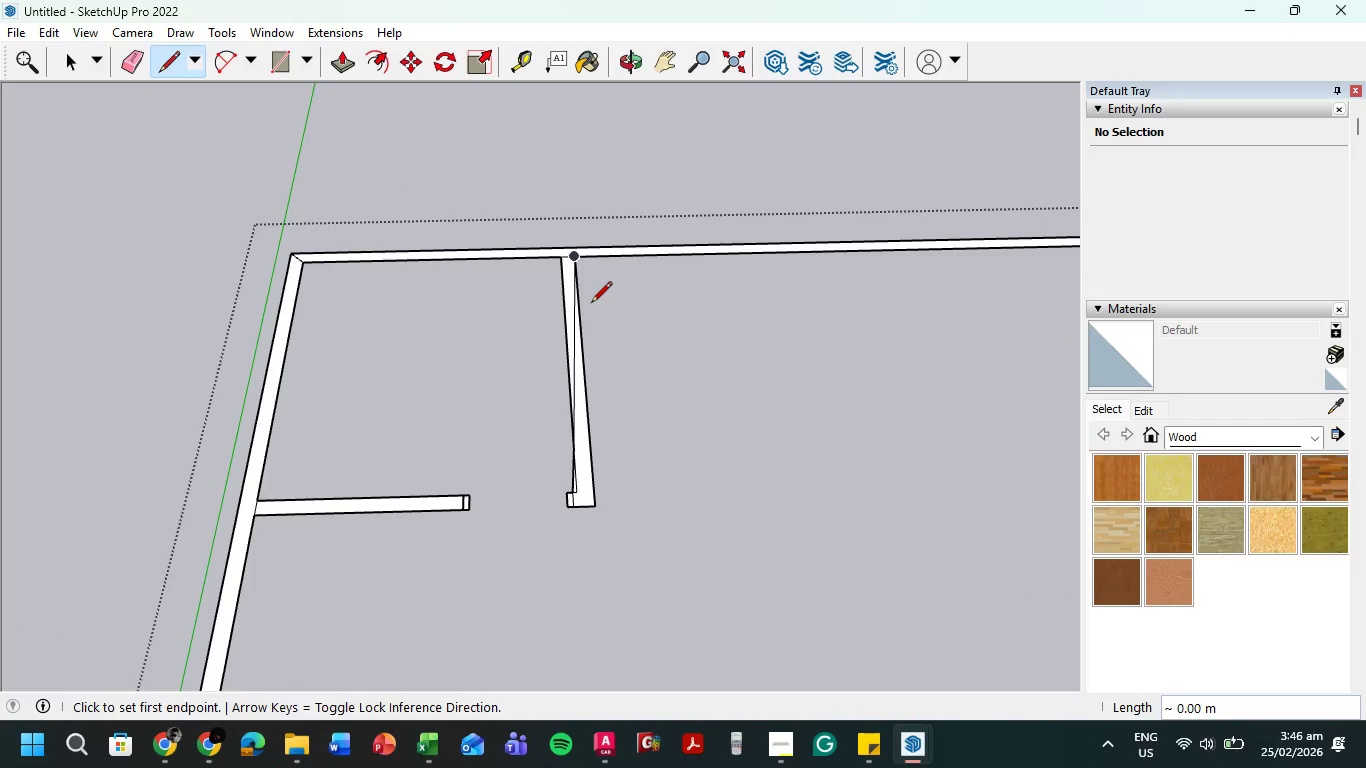 
key(Escape)
 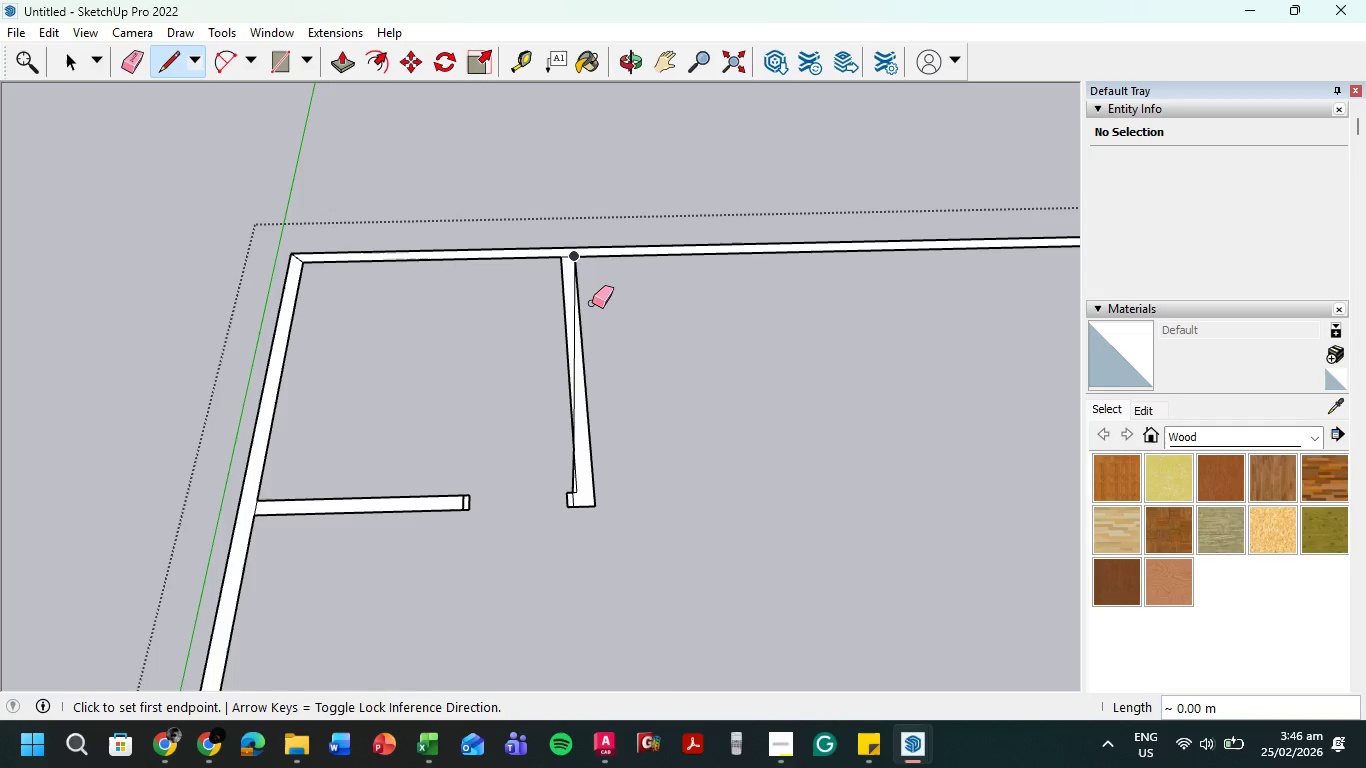 
key(E)
 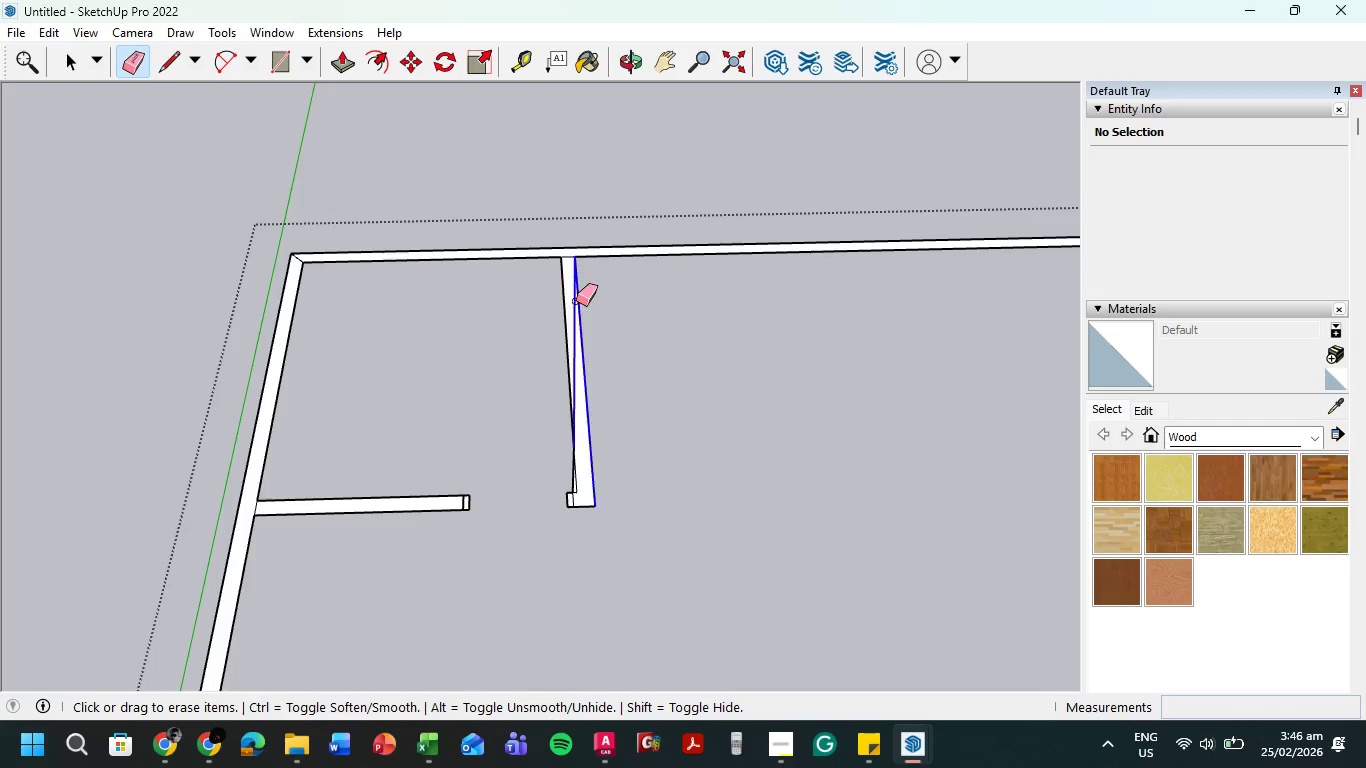 
left_click([576, 301])
 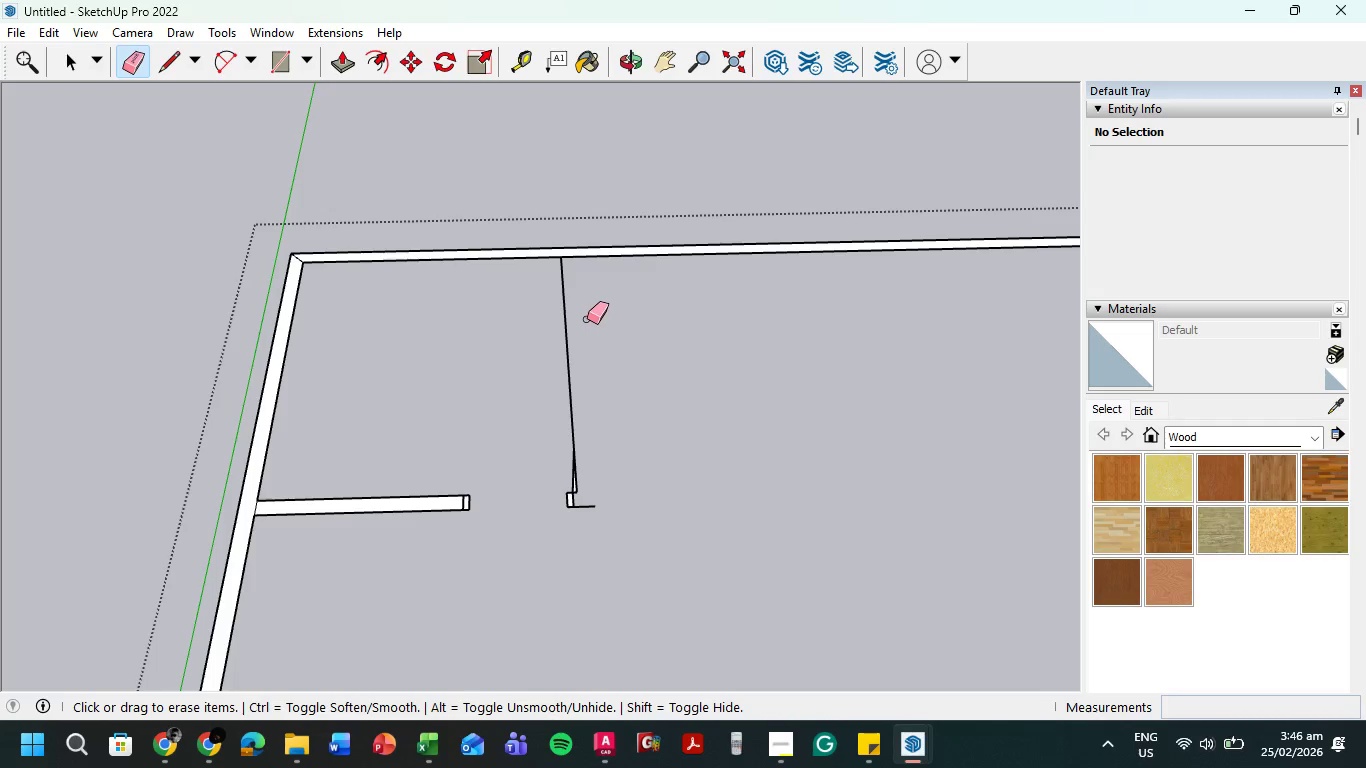 
key(Control+Z)
 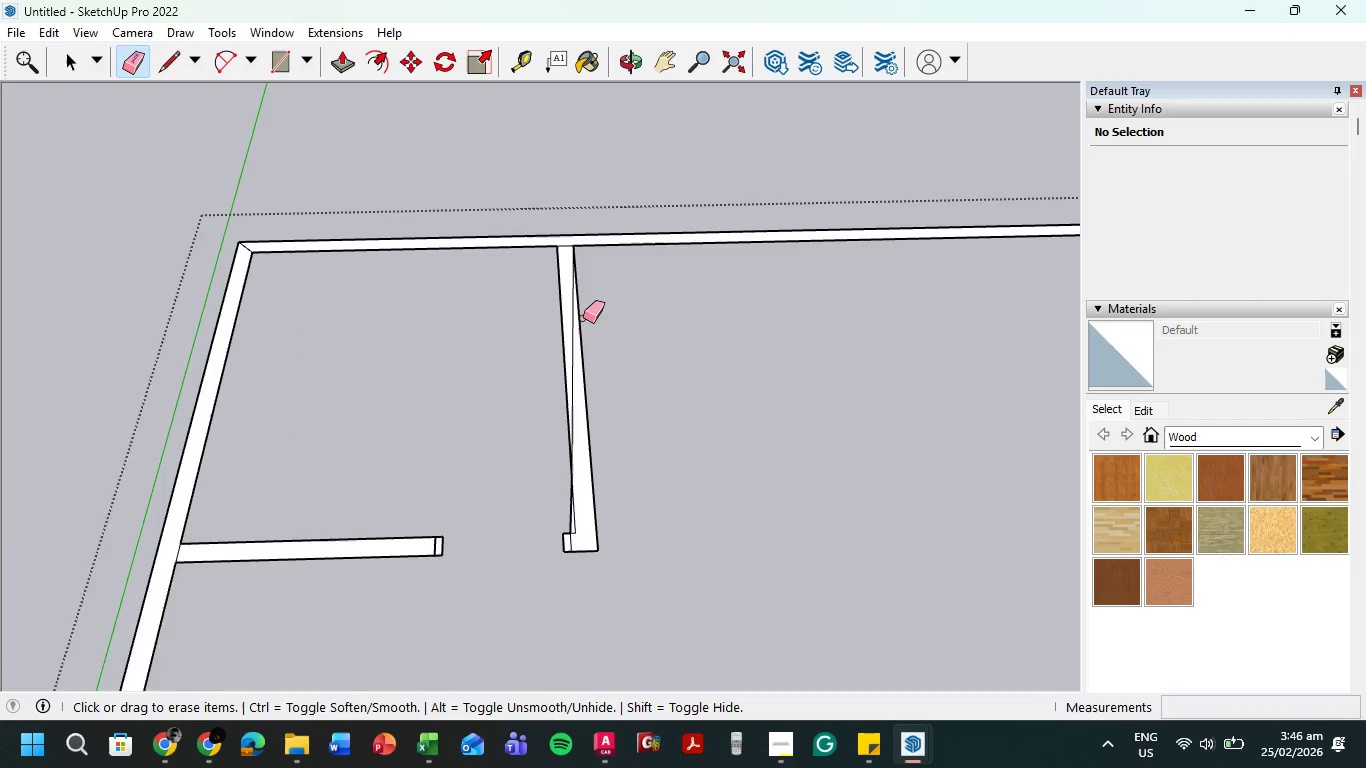 
scroll: coordinate [582, 317], scroll_direction: up, amount: 4.0
 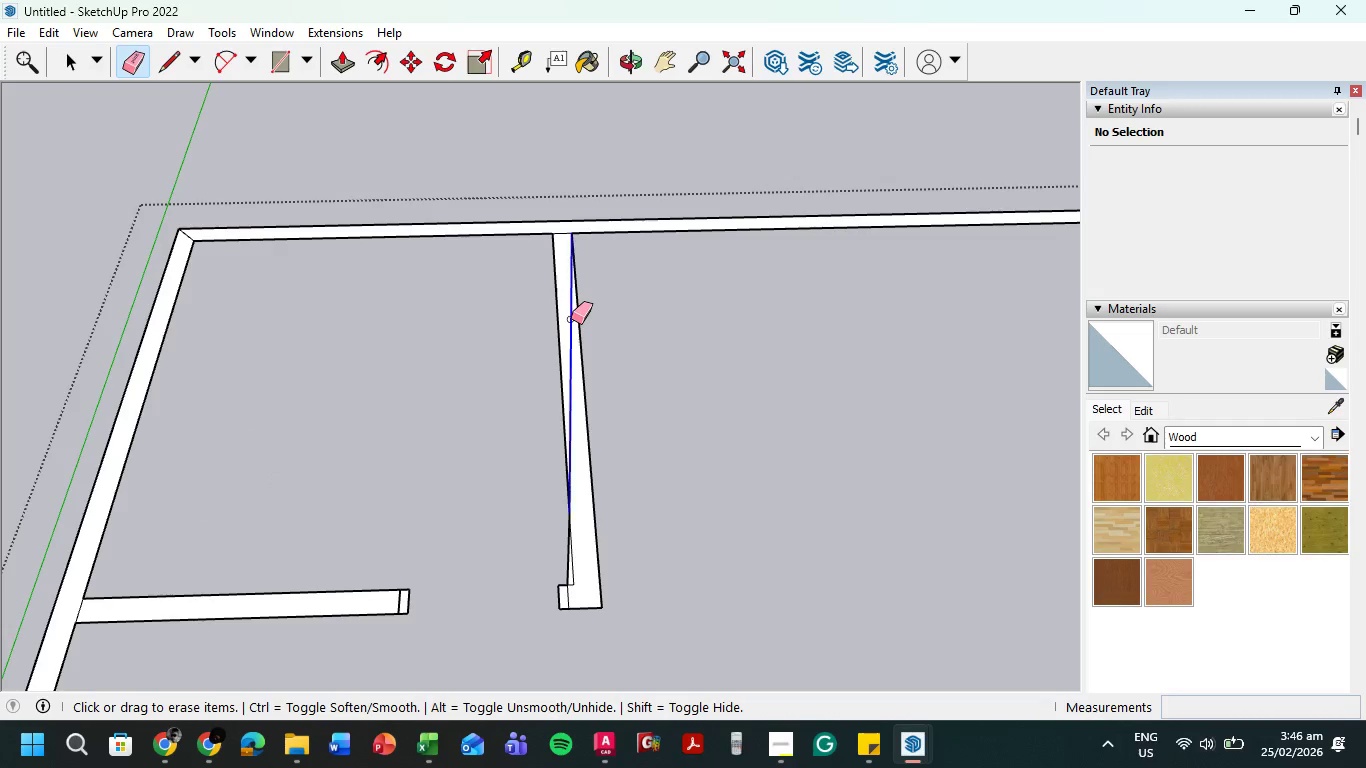 
left_click([571, 319])
 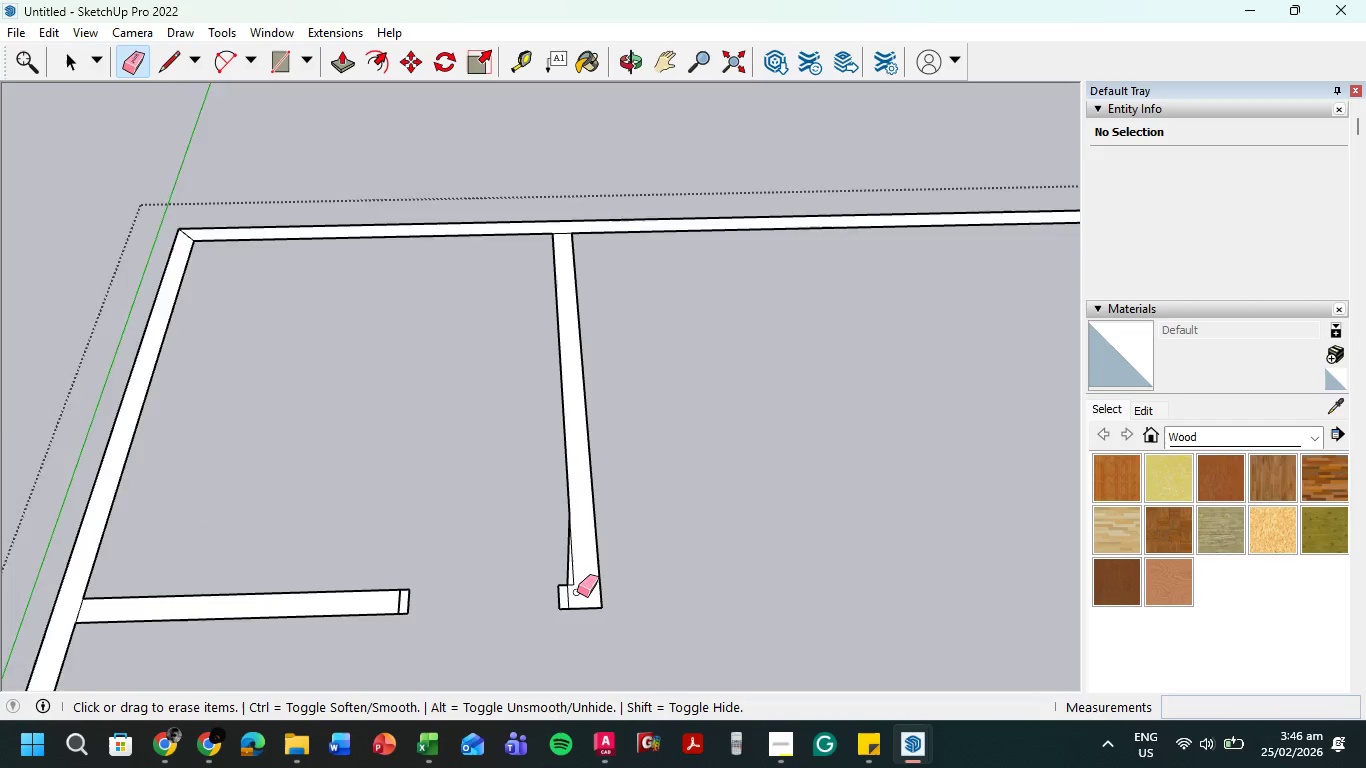 
scroll: coordinate [575, 590], scroll_direction: up, amount: 4.0
 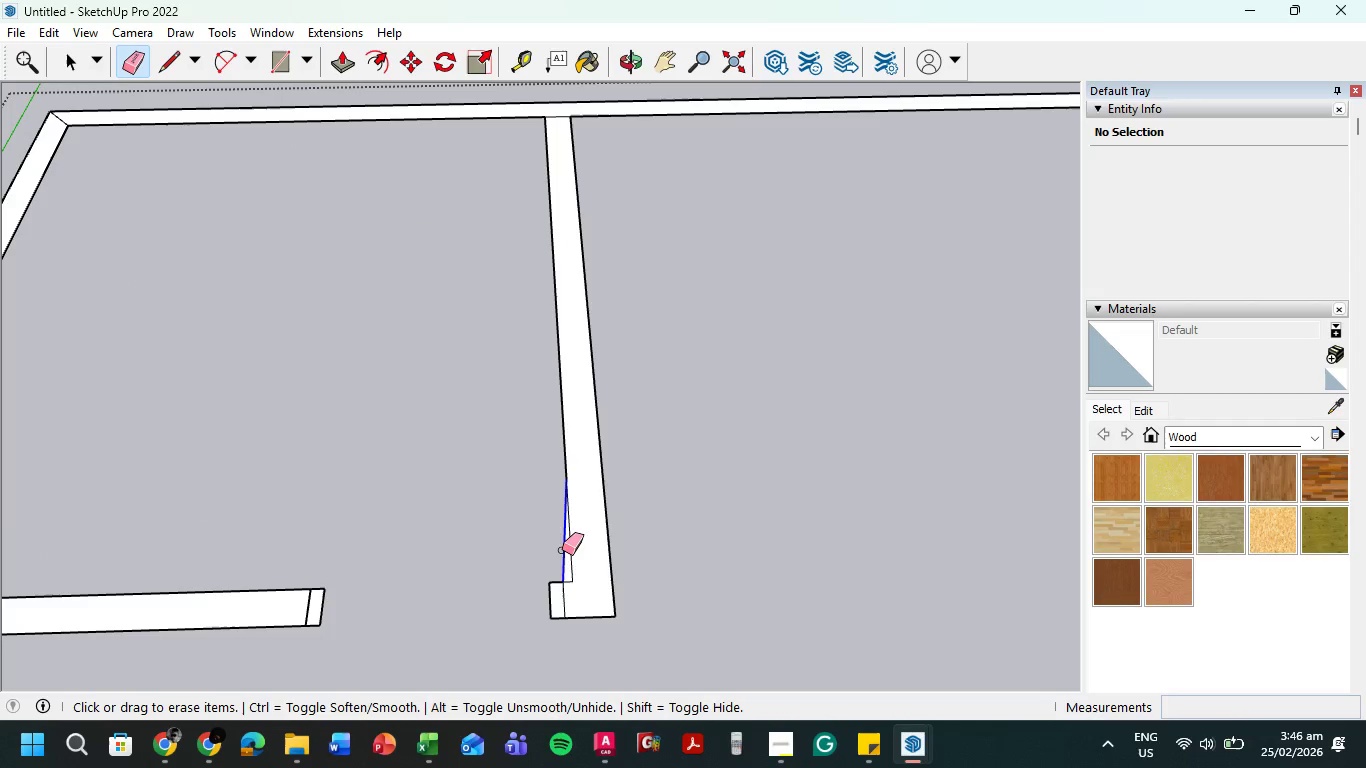 
left_click([562, 550])
 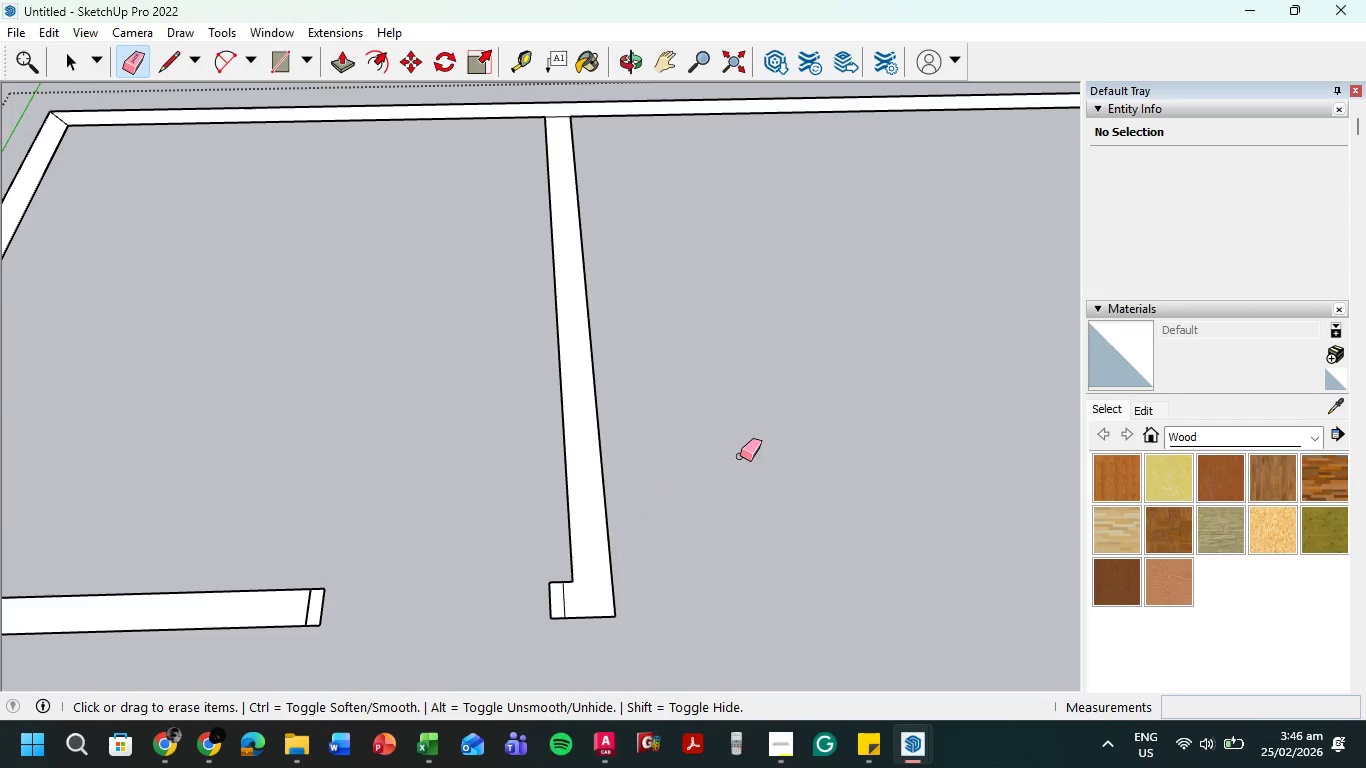 
scroll: coordinate [812, 432], scroll_direction: down, amount: 29.0
 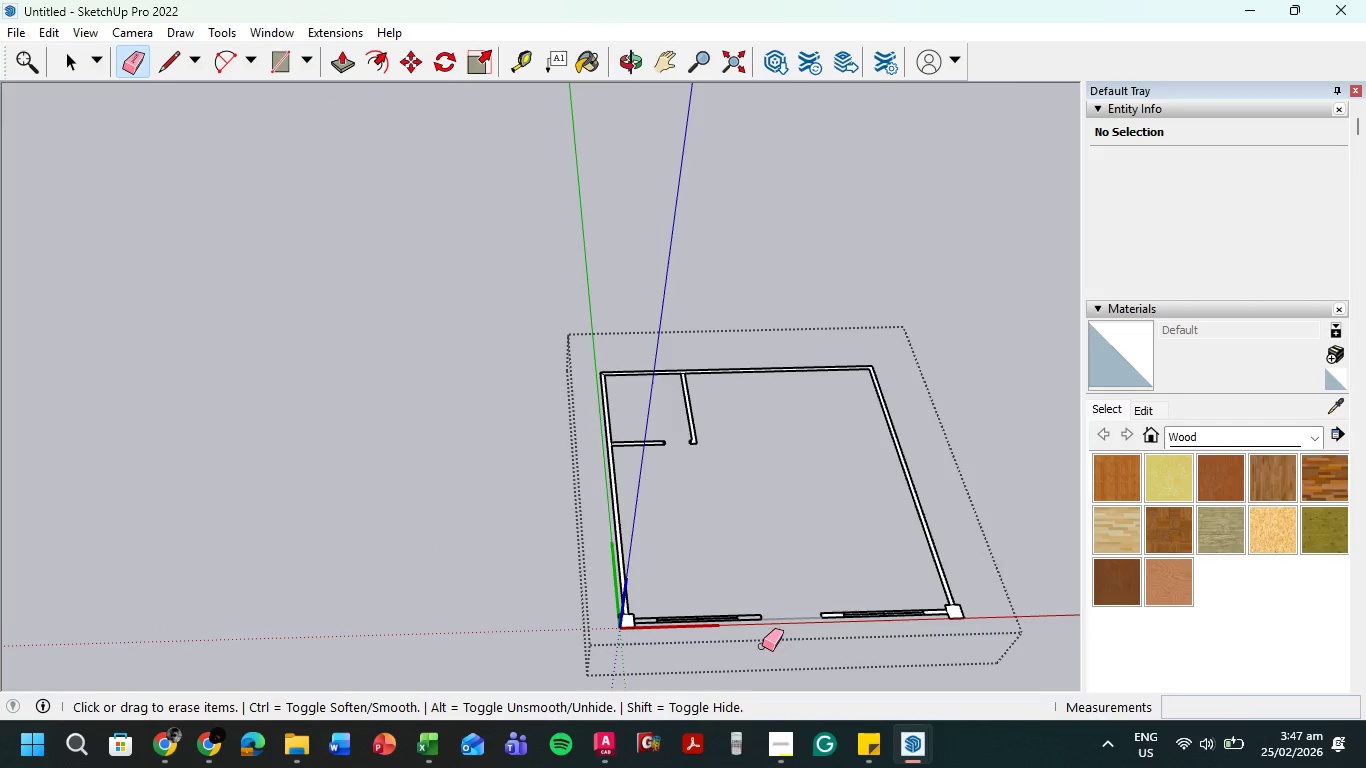 
key(Escape)
 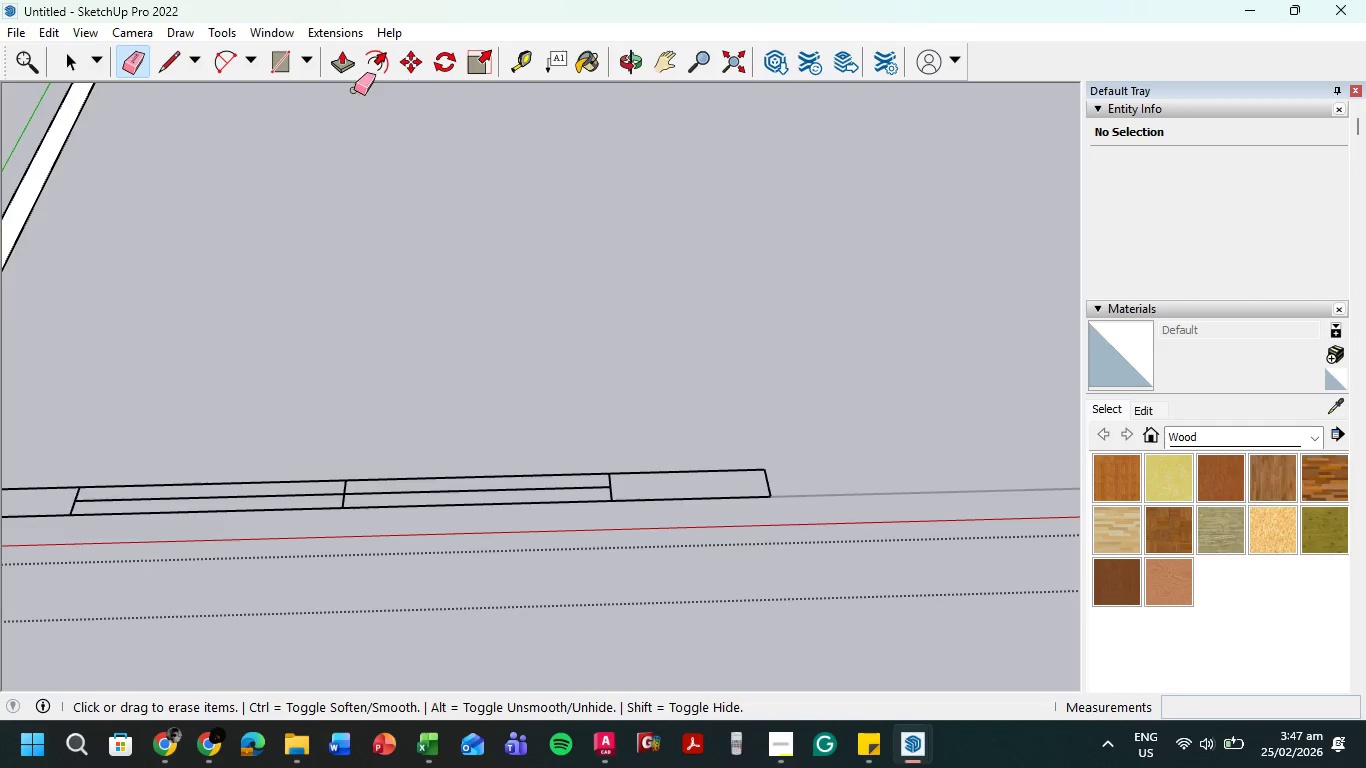 
scroll: coordinate [732, 601], scroll_direction: up, amount: 24.0
 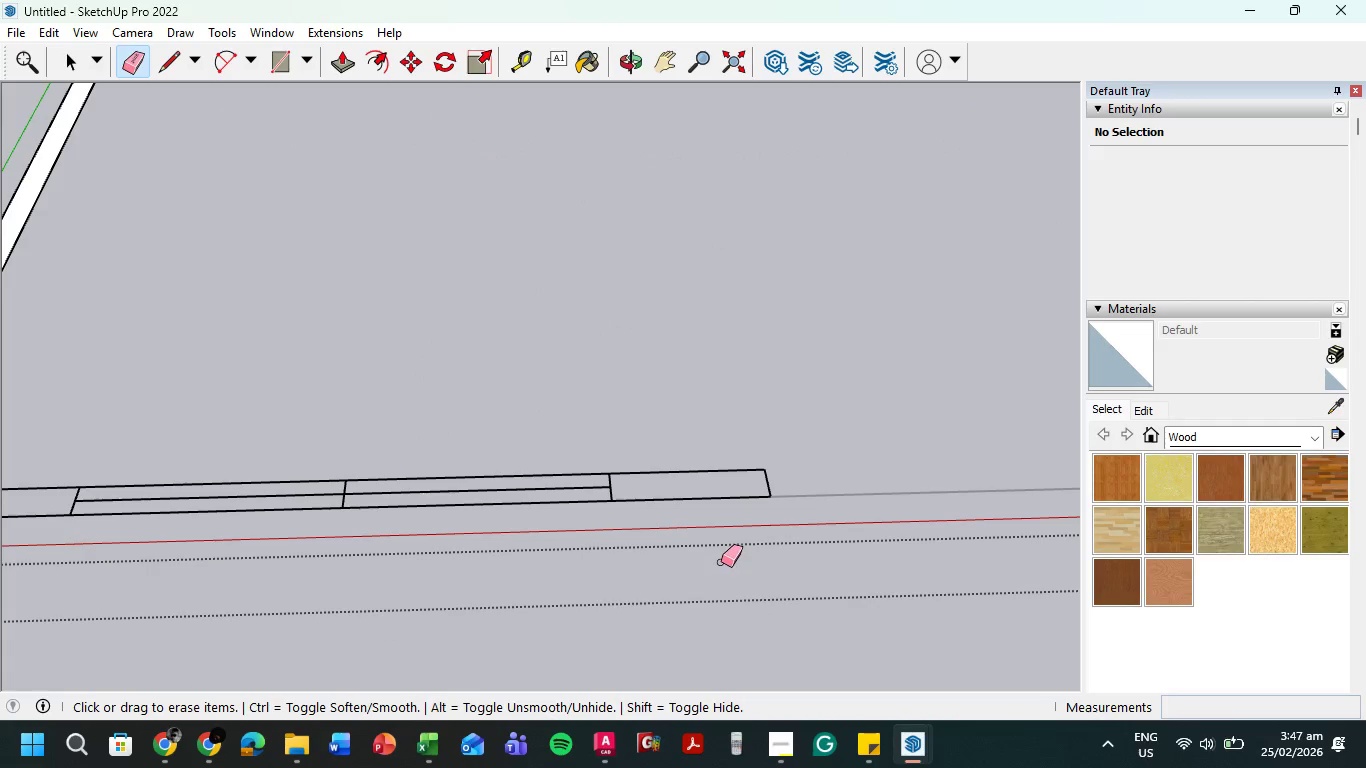 
scroll: coordinate [344, 107], scroll_direction: down, amount: 4.0
 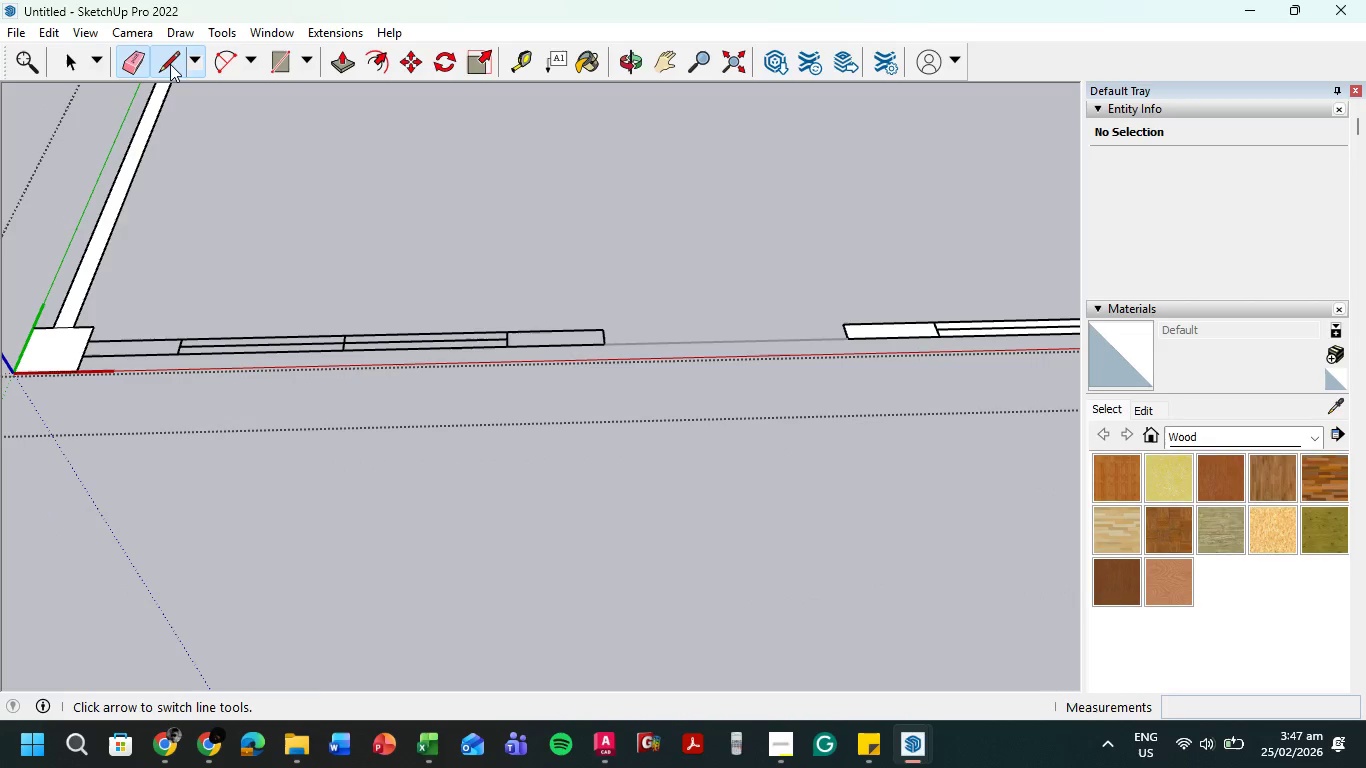 
left_click([170, 64])
 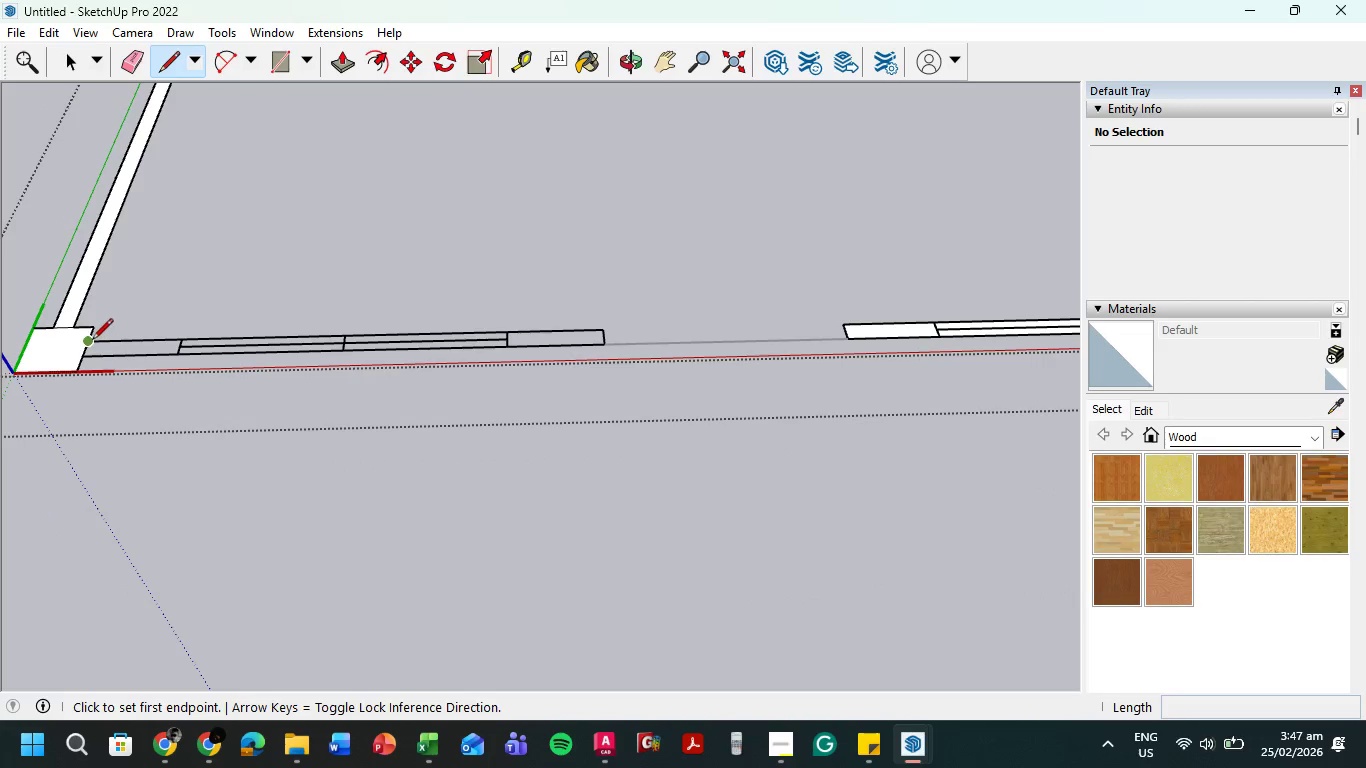 
left_click([91, 341])
 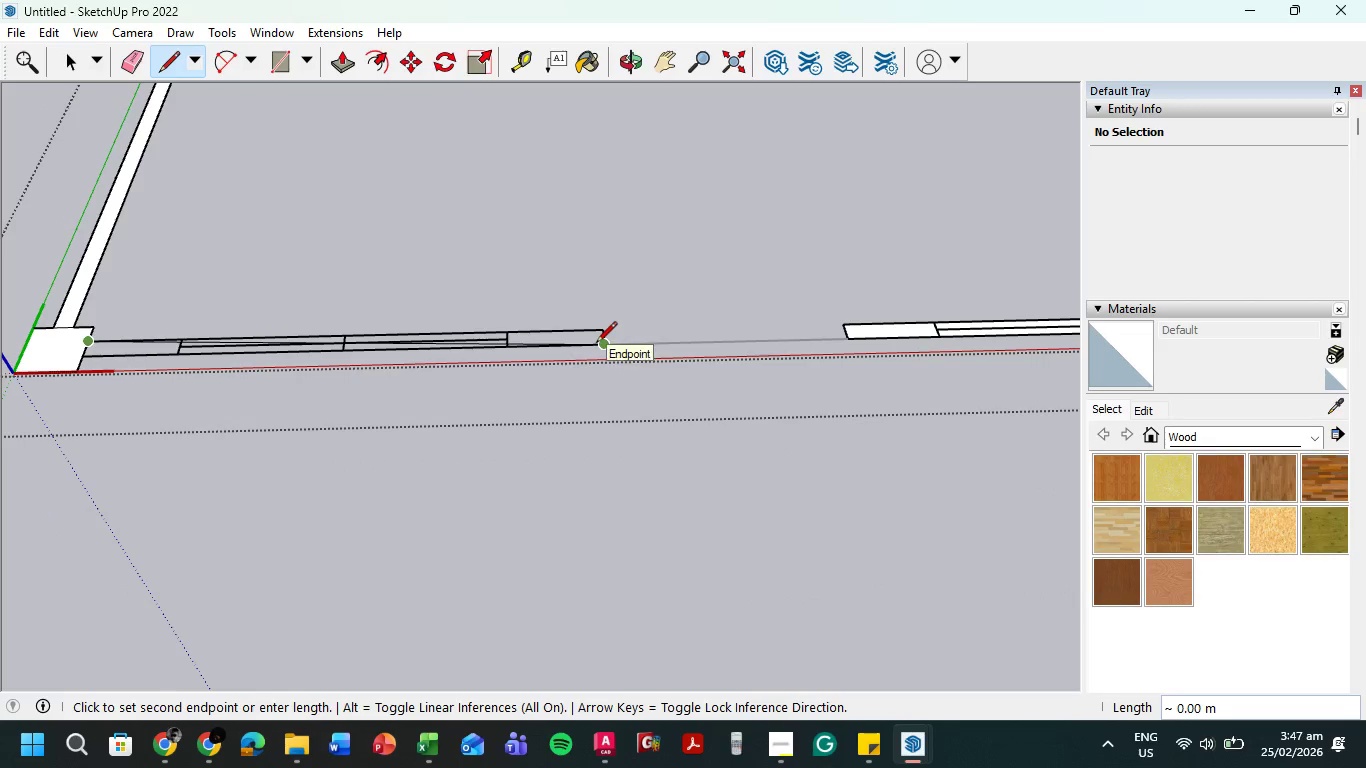 
left_click([596, 344])
 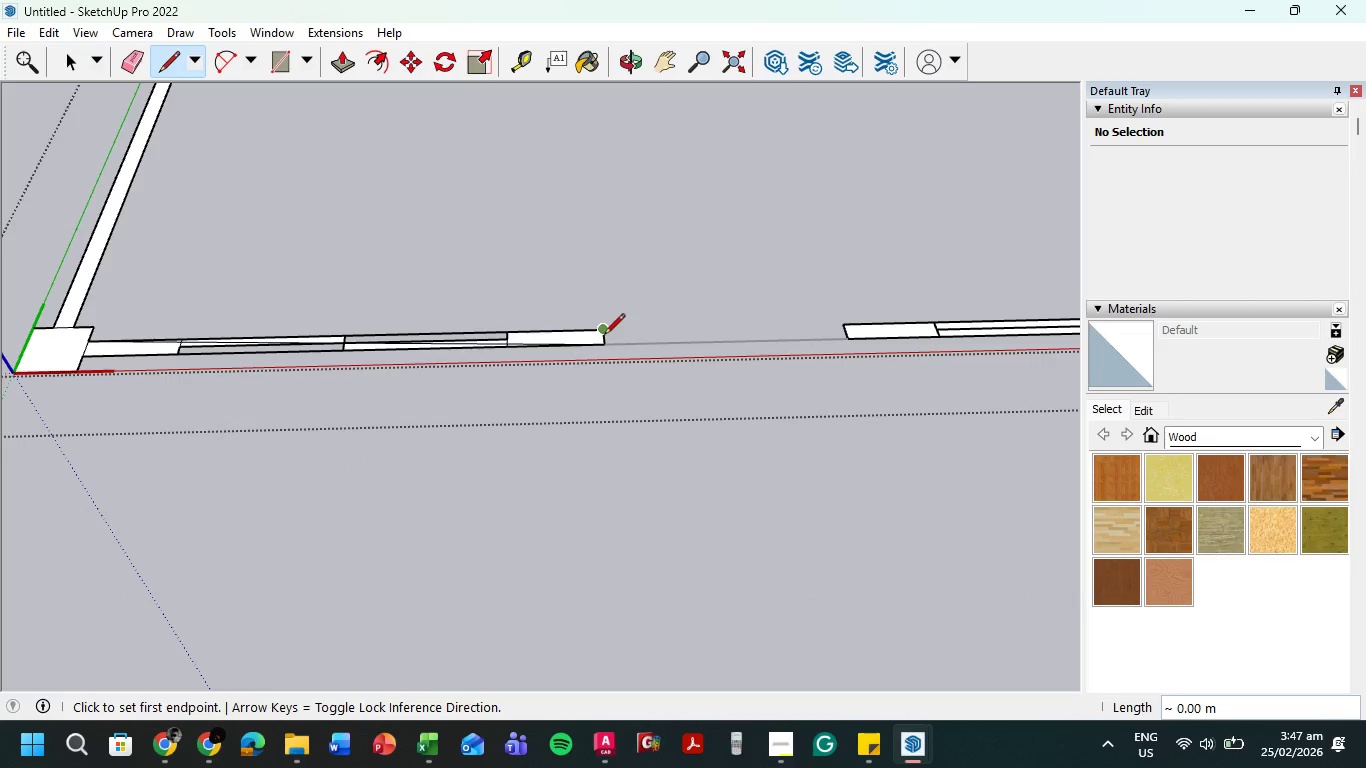 
key(Escape)
 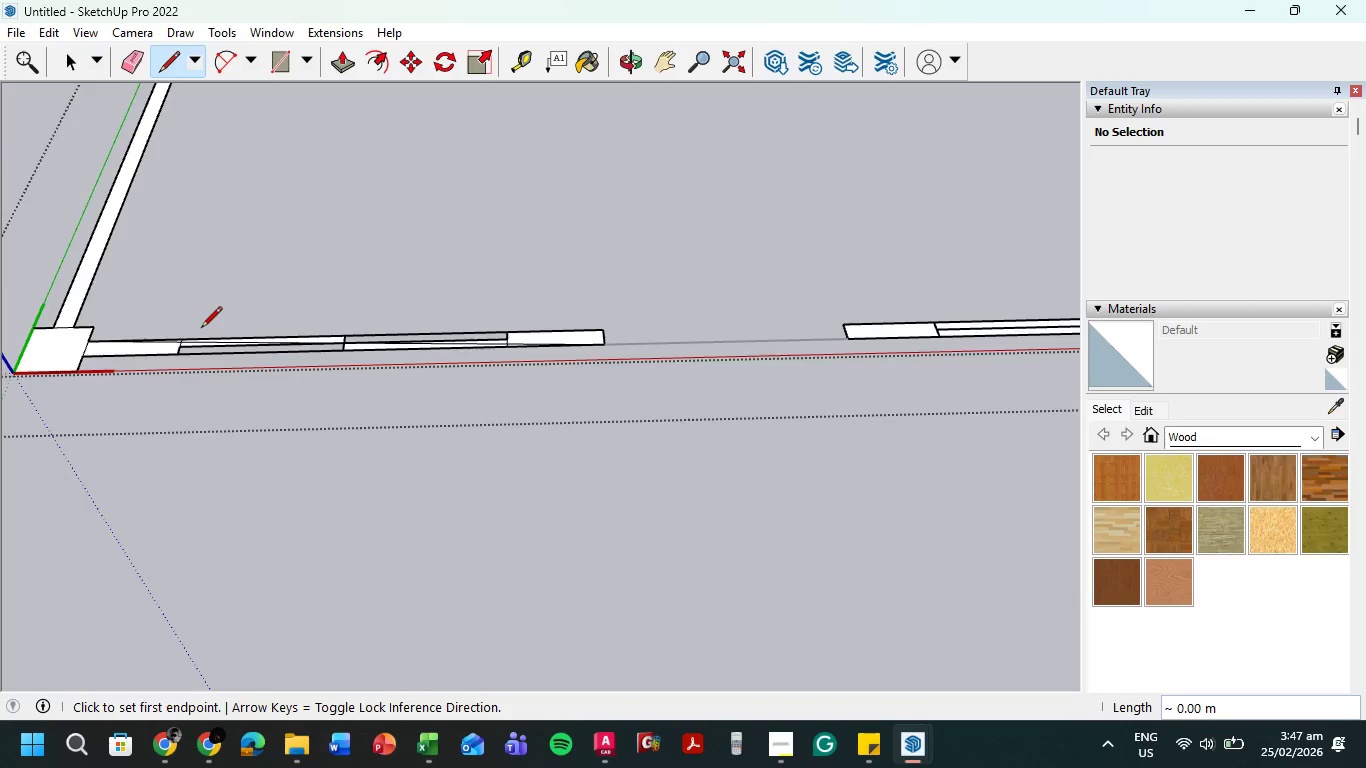 
scroll: coordinate [200, 328], scroll_direction: up, amount: 4.0
 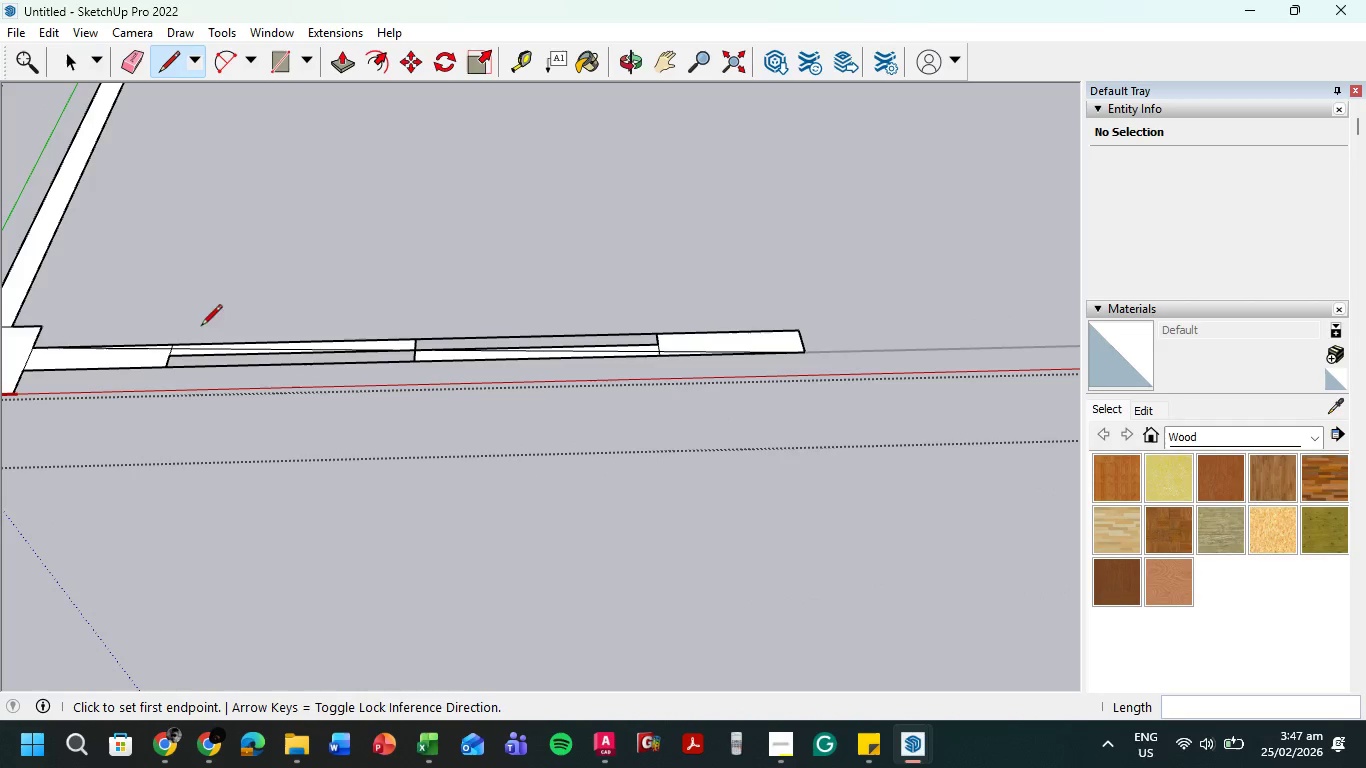 
key(E)
 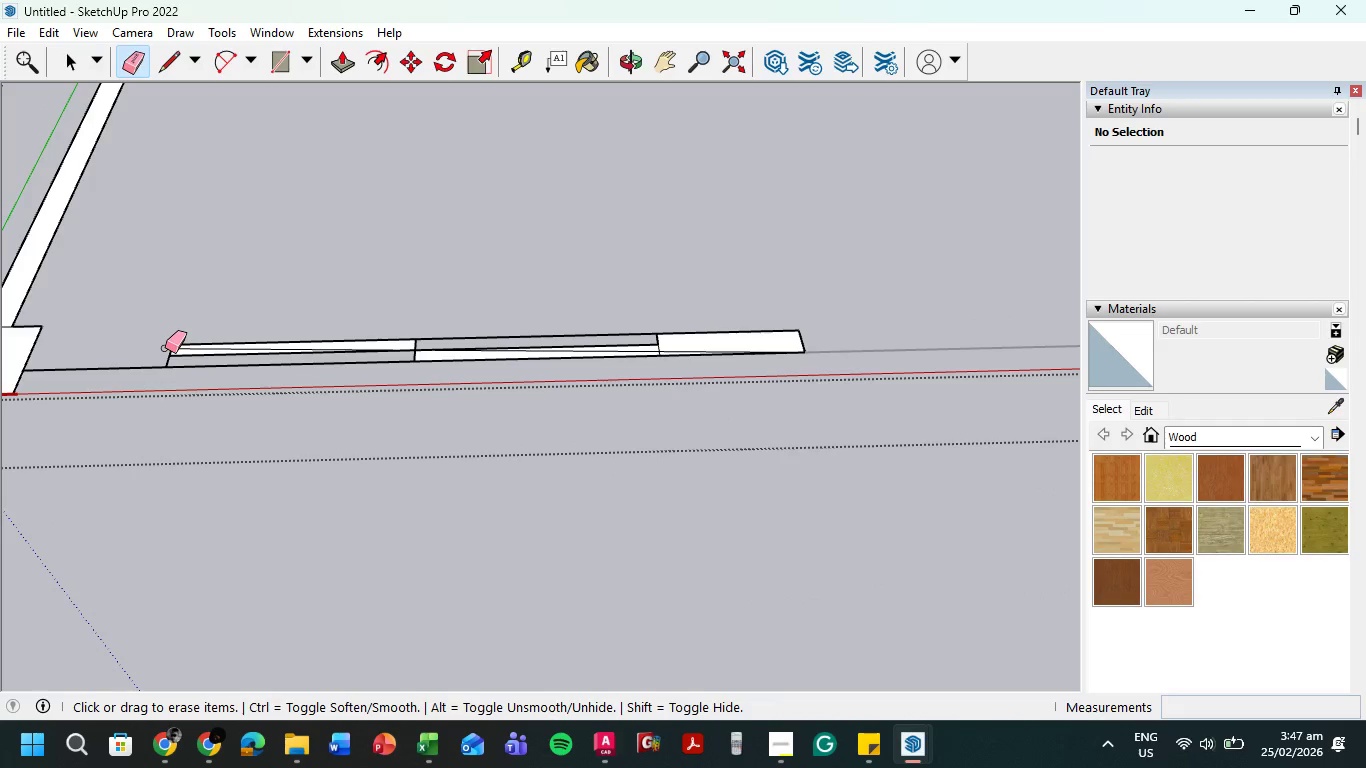 
hold_key(key=ControlLeft, duration=0.7)
 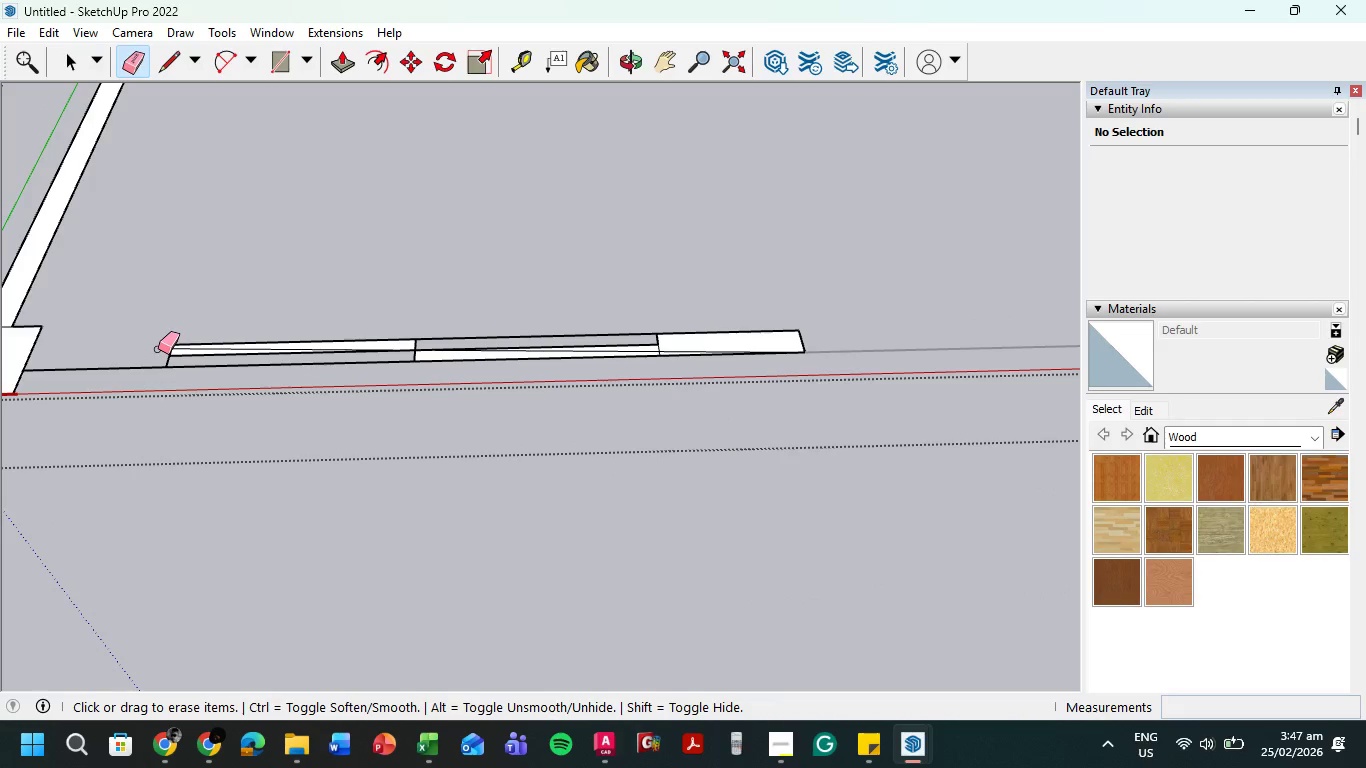 
key(Control+Shift+ShiftLeft)
 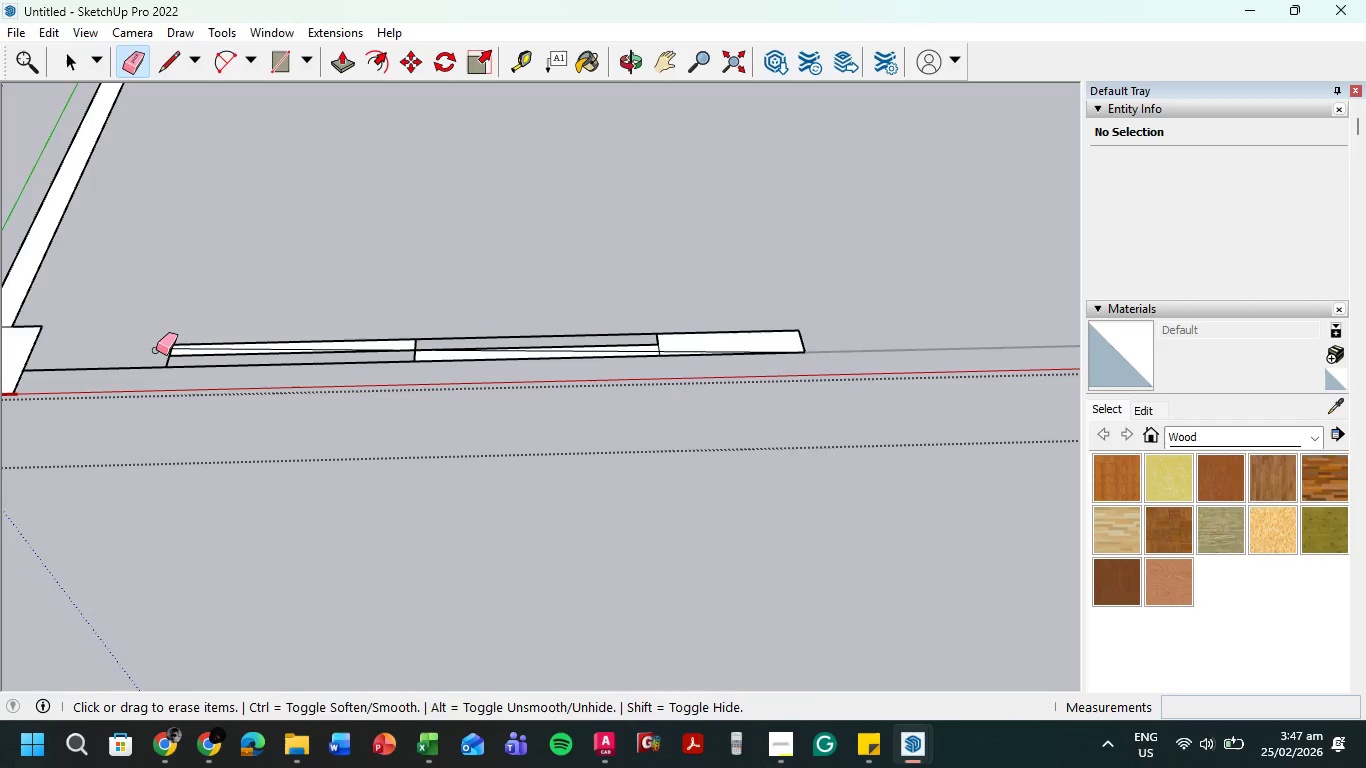 
key(Control+Z)
 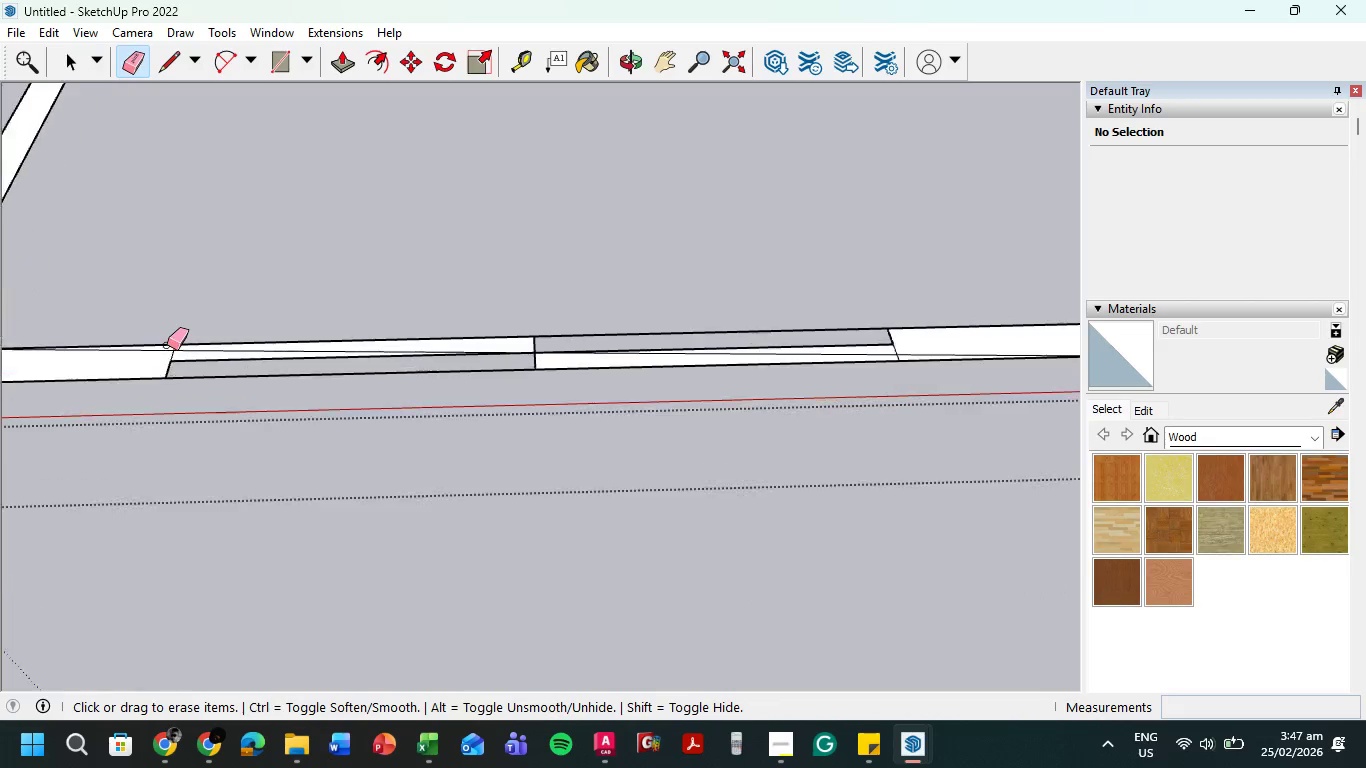 
scroll: coordinate [167, 345], scroll_direction: up, amount: 5.0
 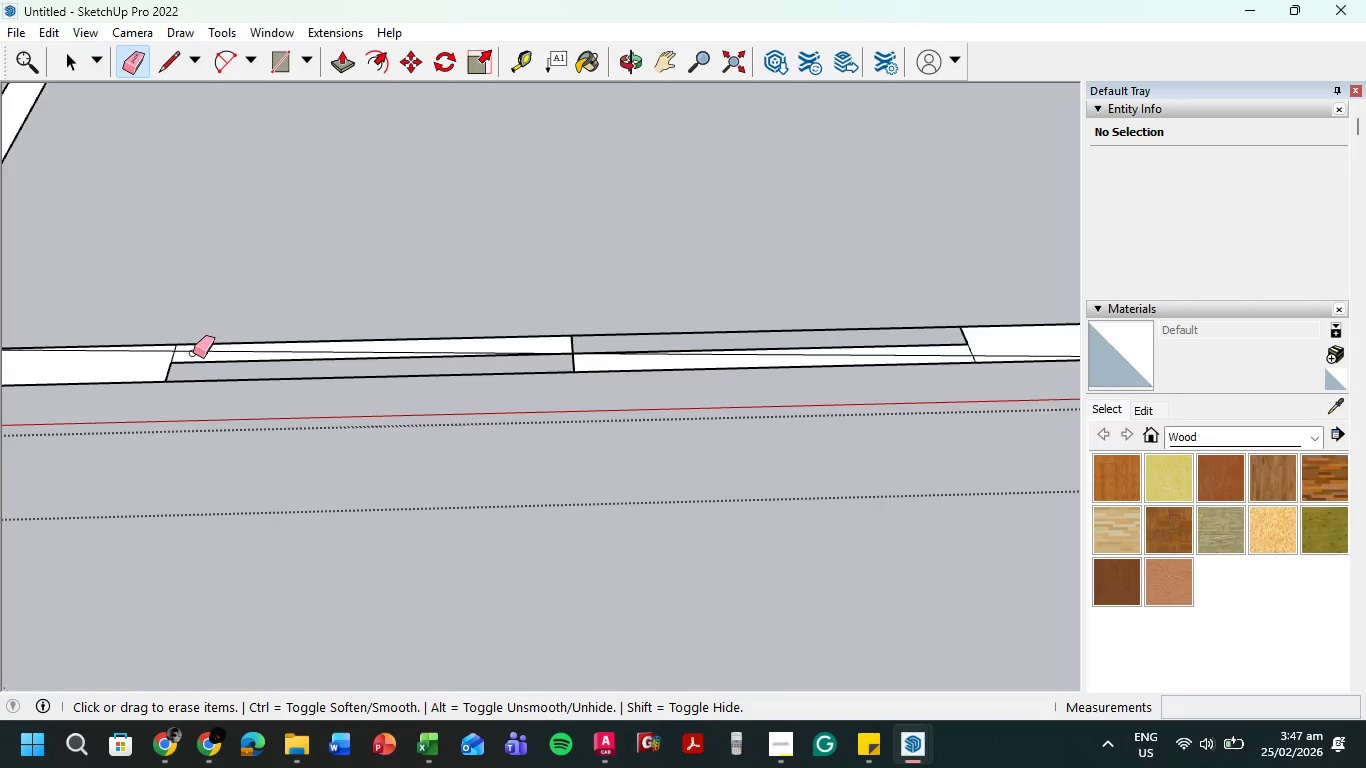 
left_click([193, 353])
 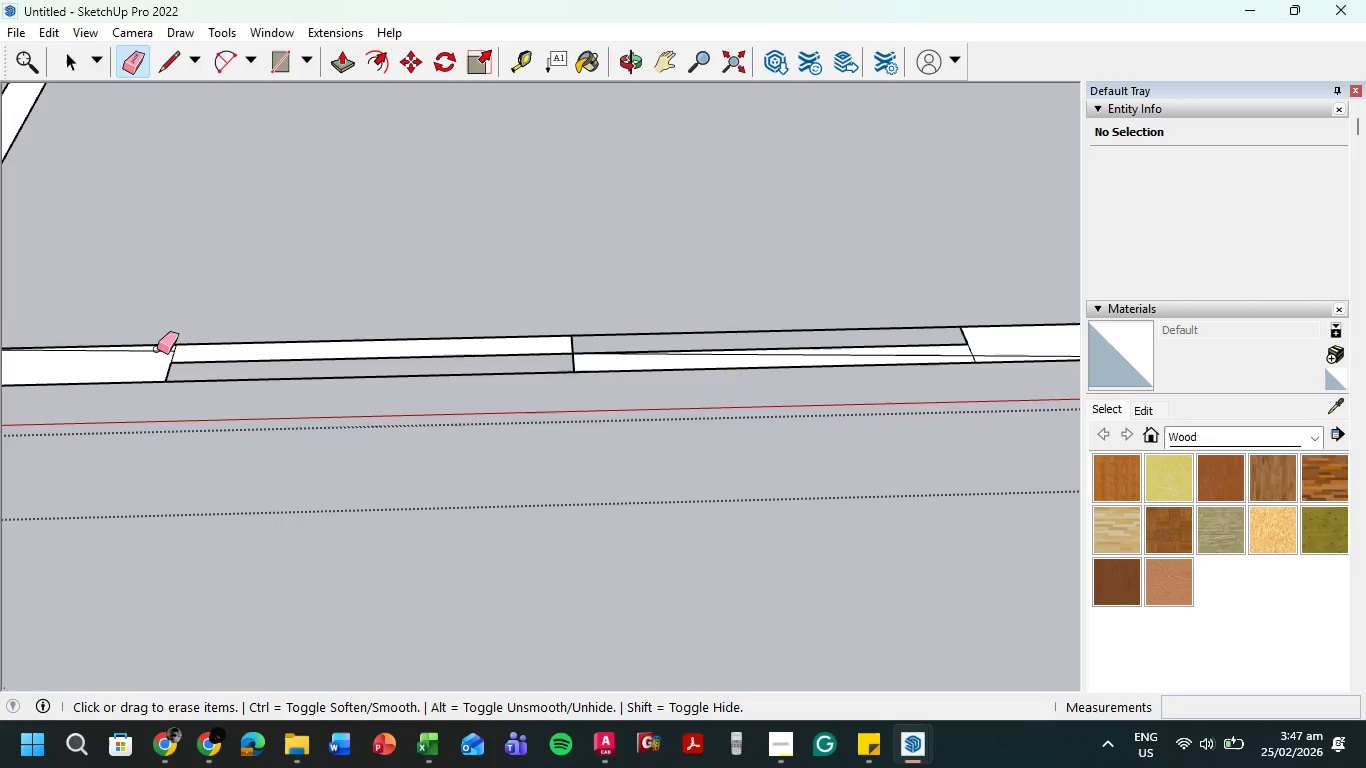 
left_click([157, 352])
 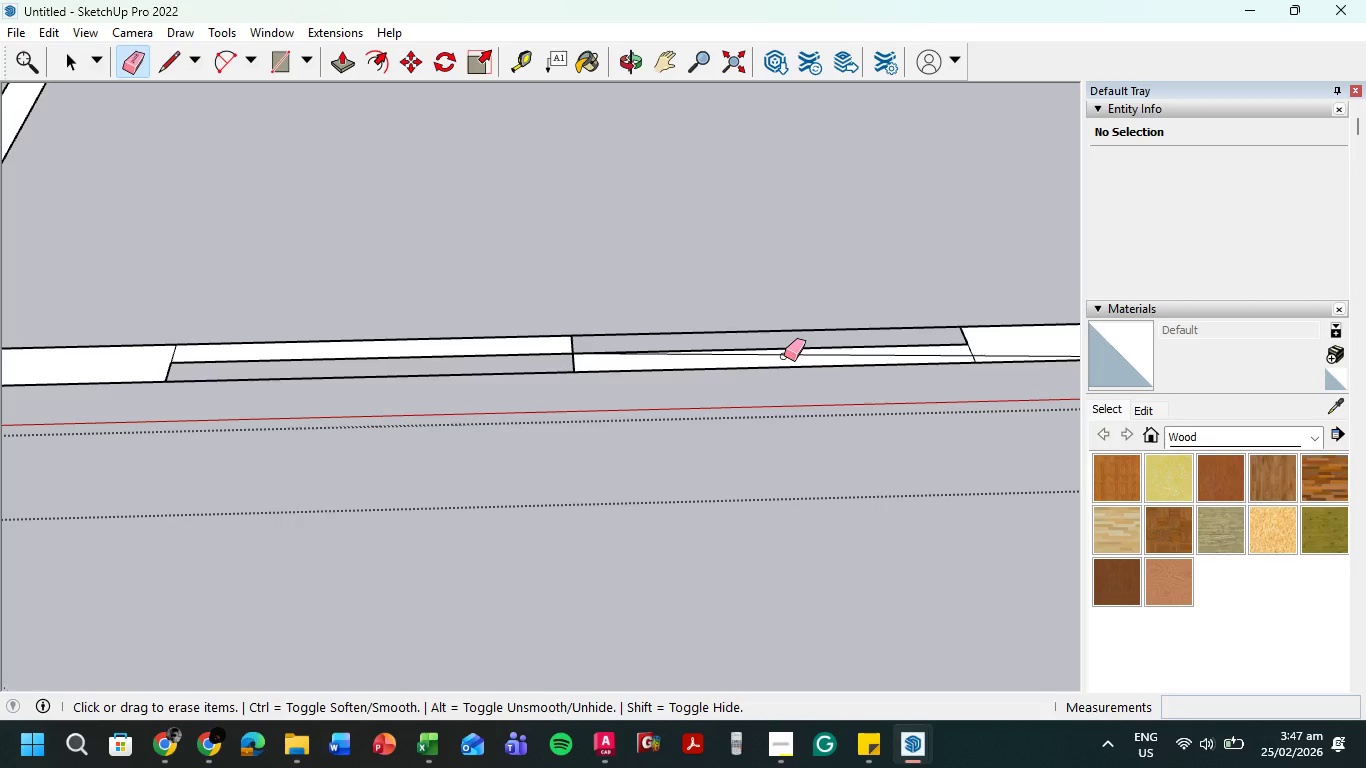 
left_click([784, 356])
 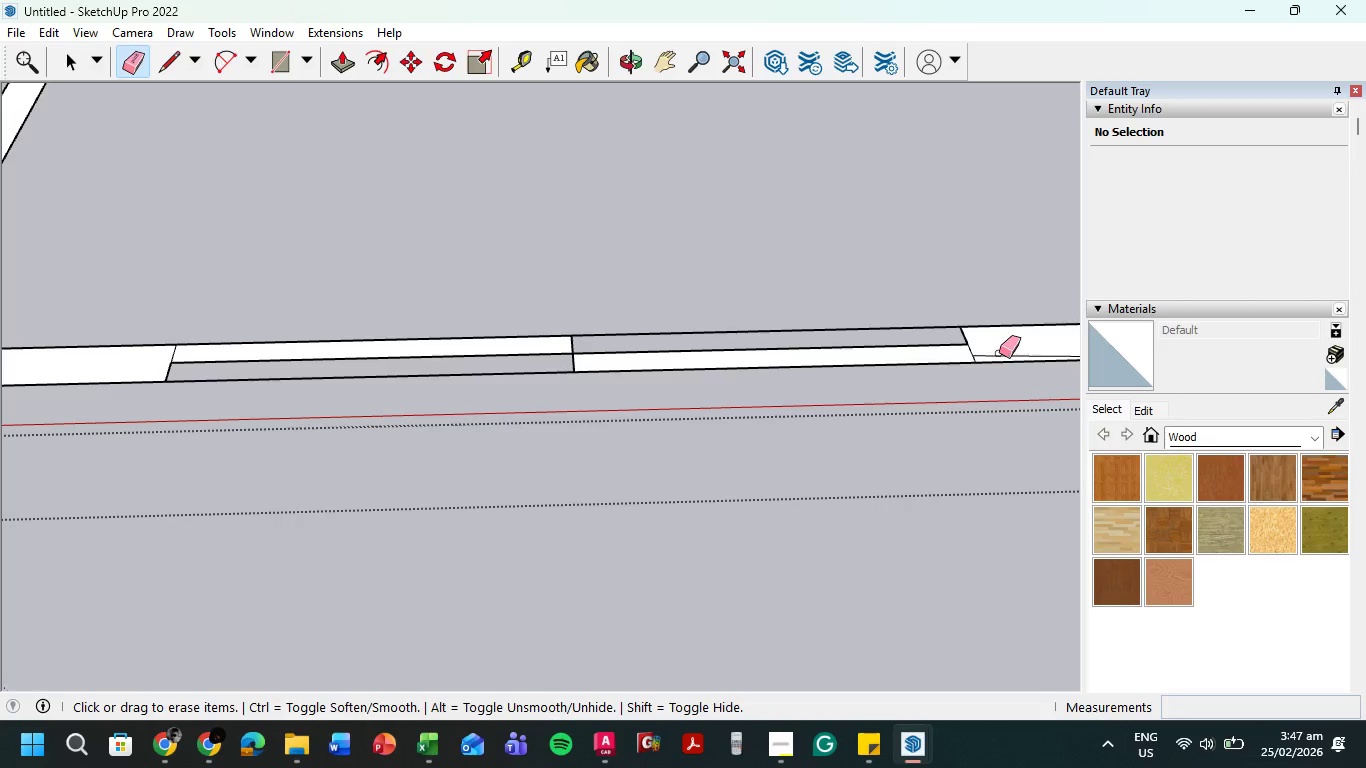 
left_click([996, 355])
 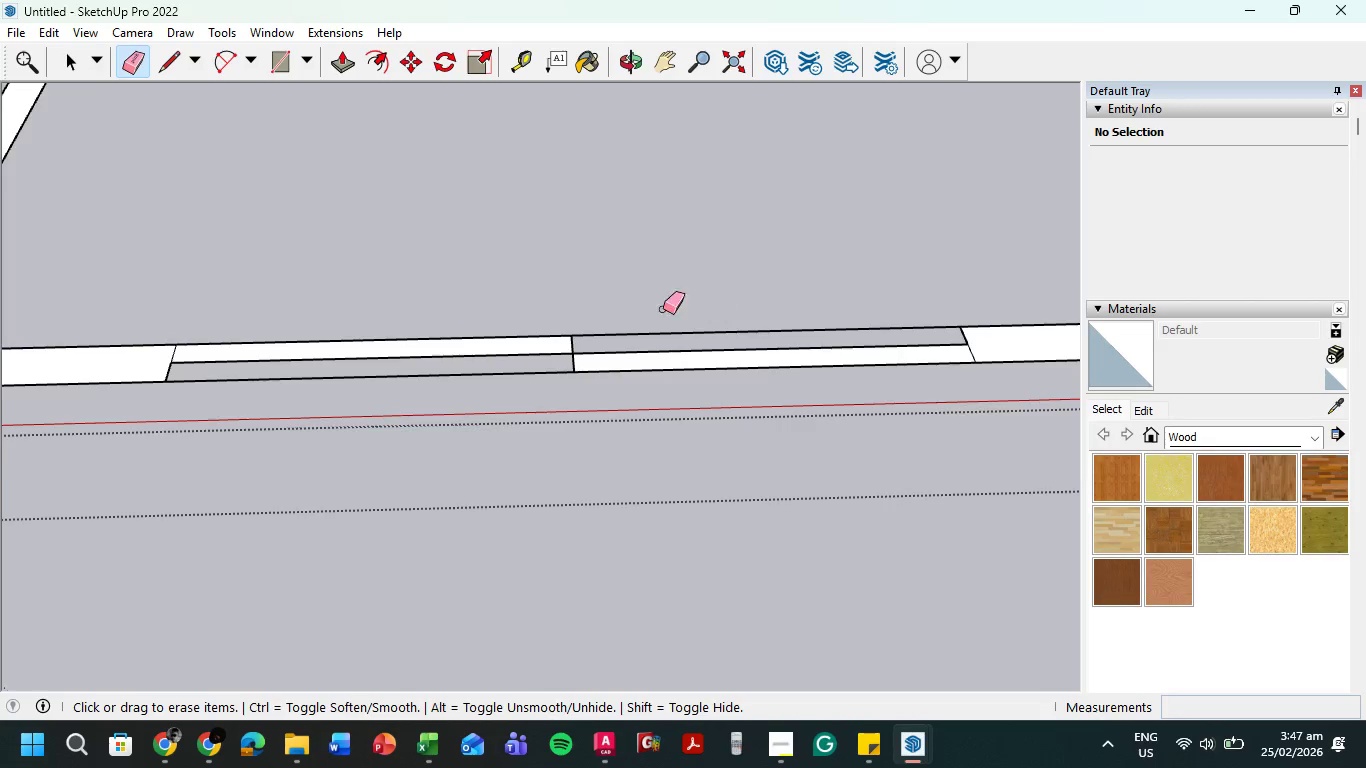 
scroll: coordinate [623, 309], scroll_direction: down, amount: 5.0
 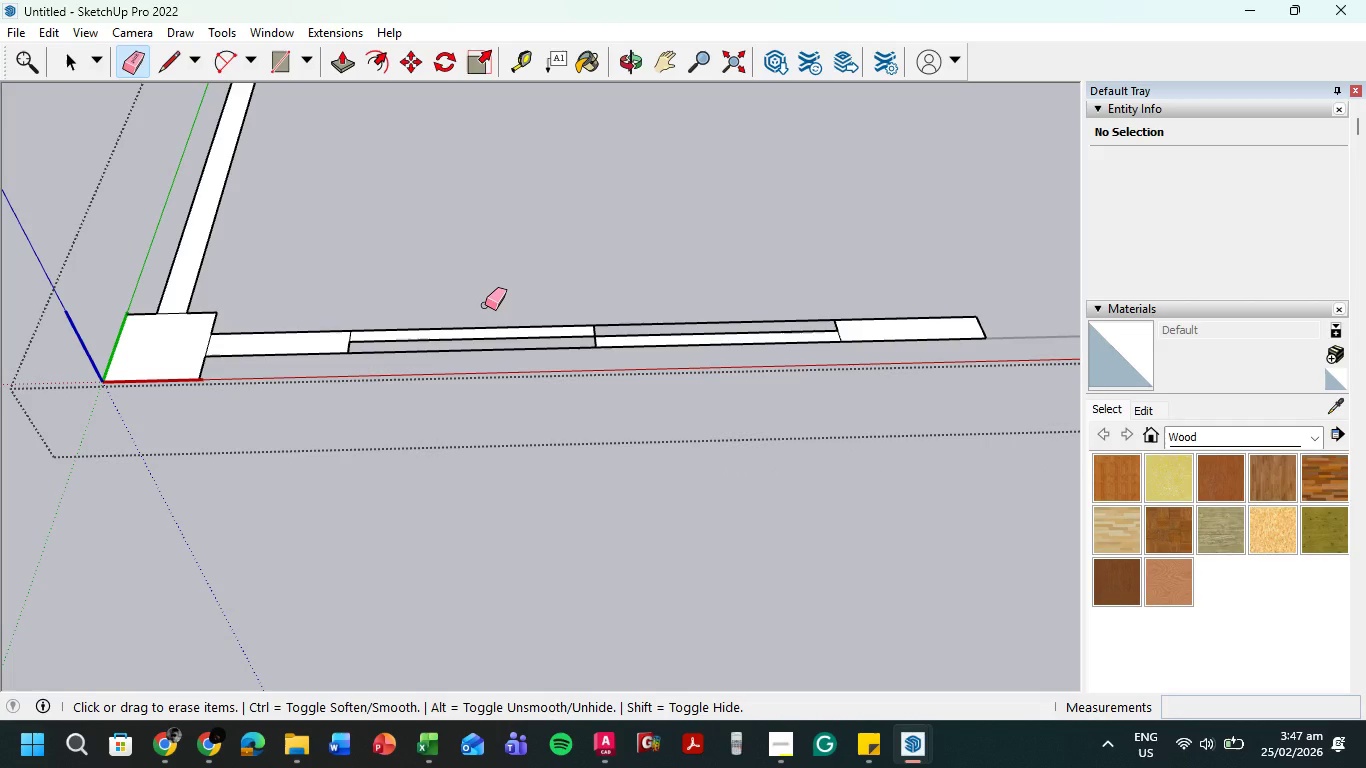 
key(Escape)
 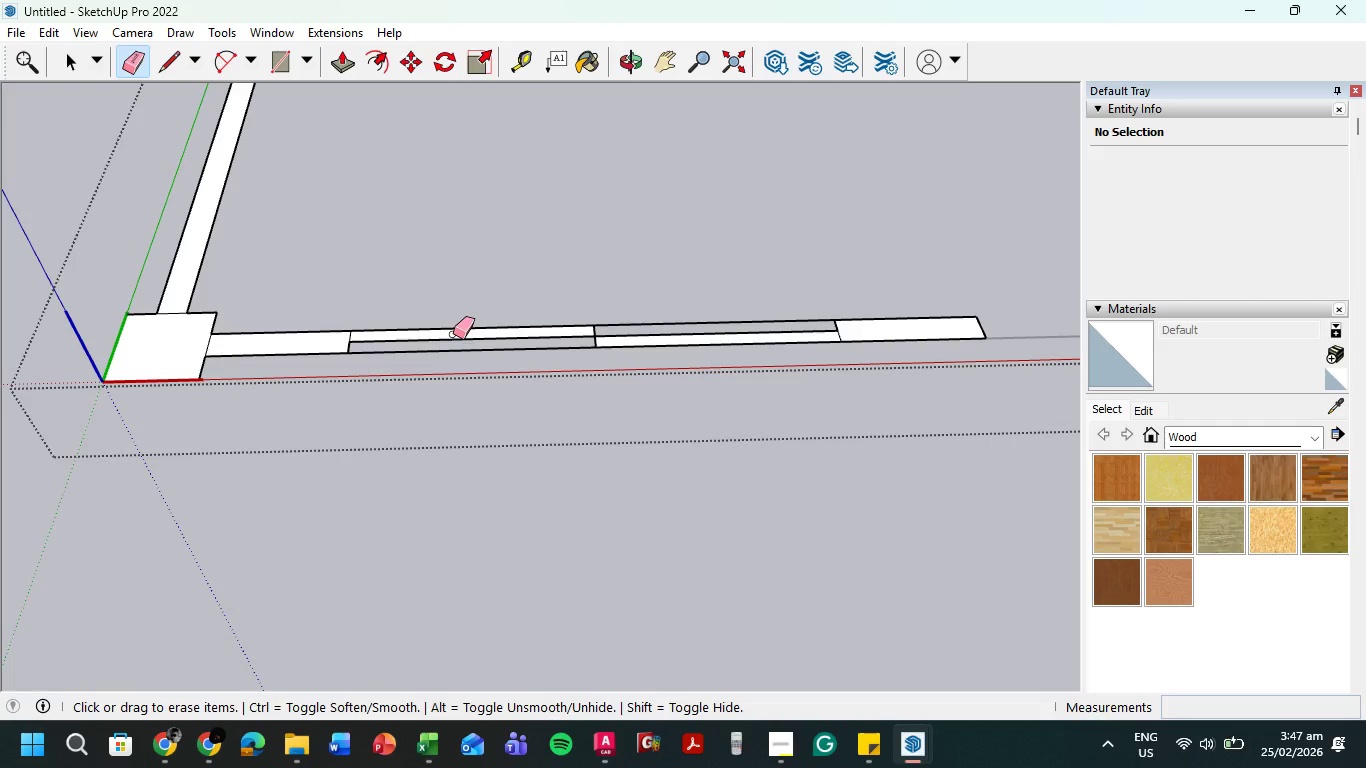 
left_click([453, 334])
 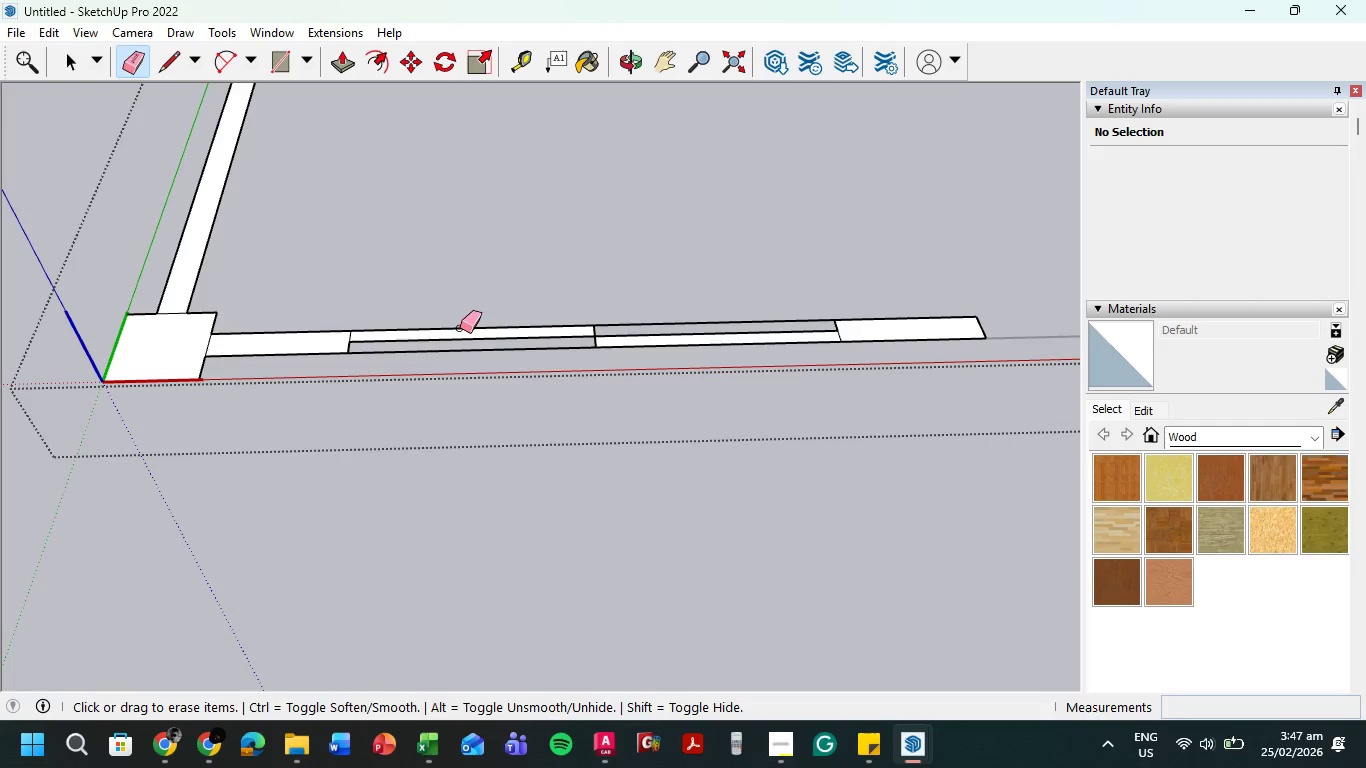 
key(Escape)
 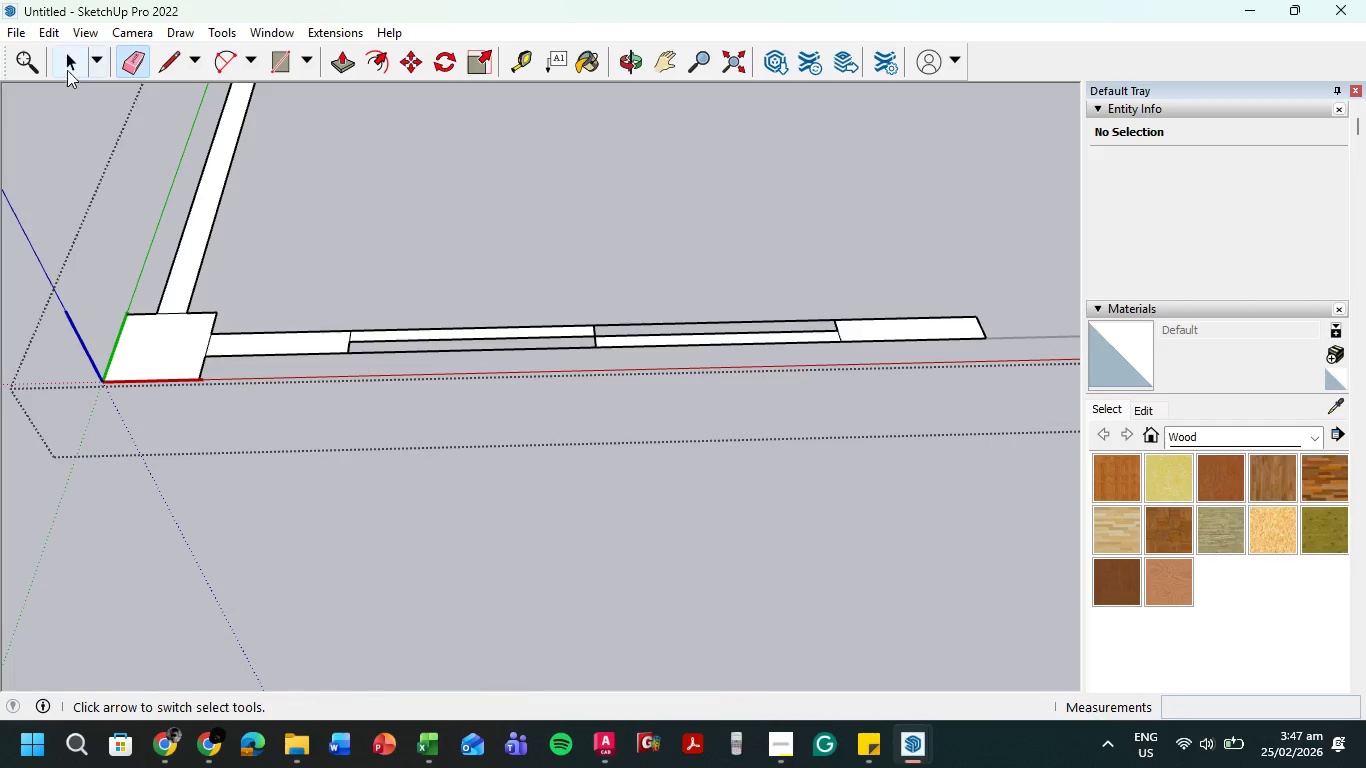 
left_click([71, 66])
 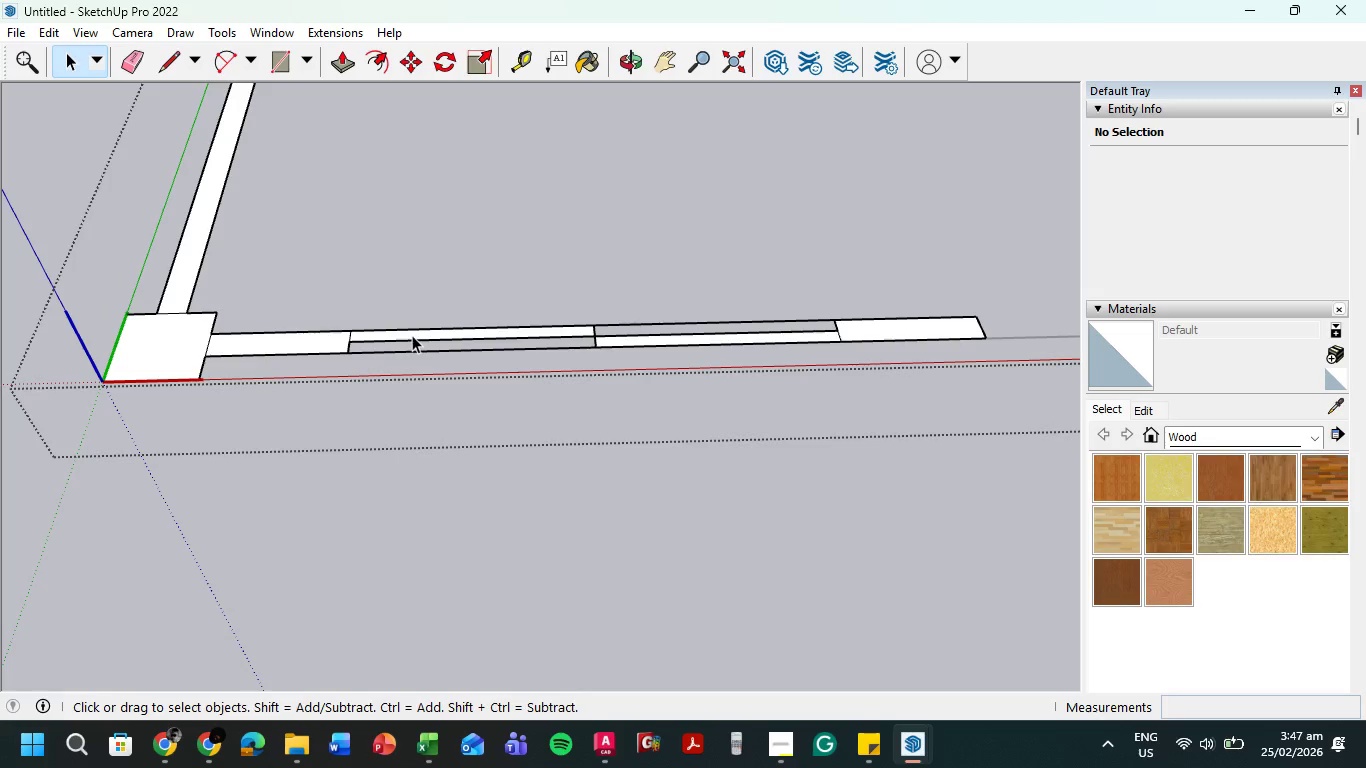 
left_click([412, 335])
 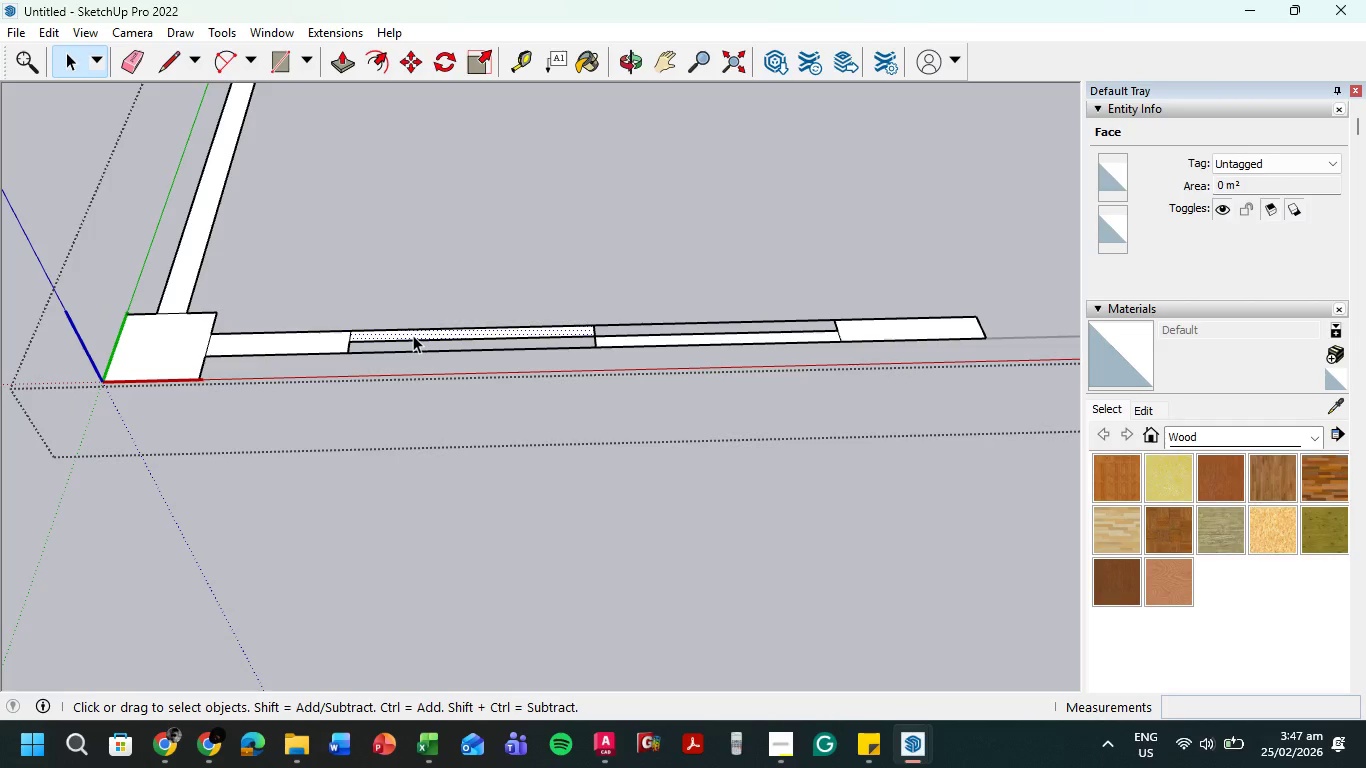 
key(Delete)
 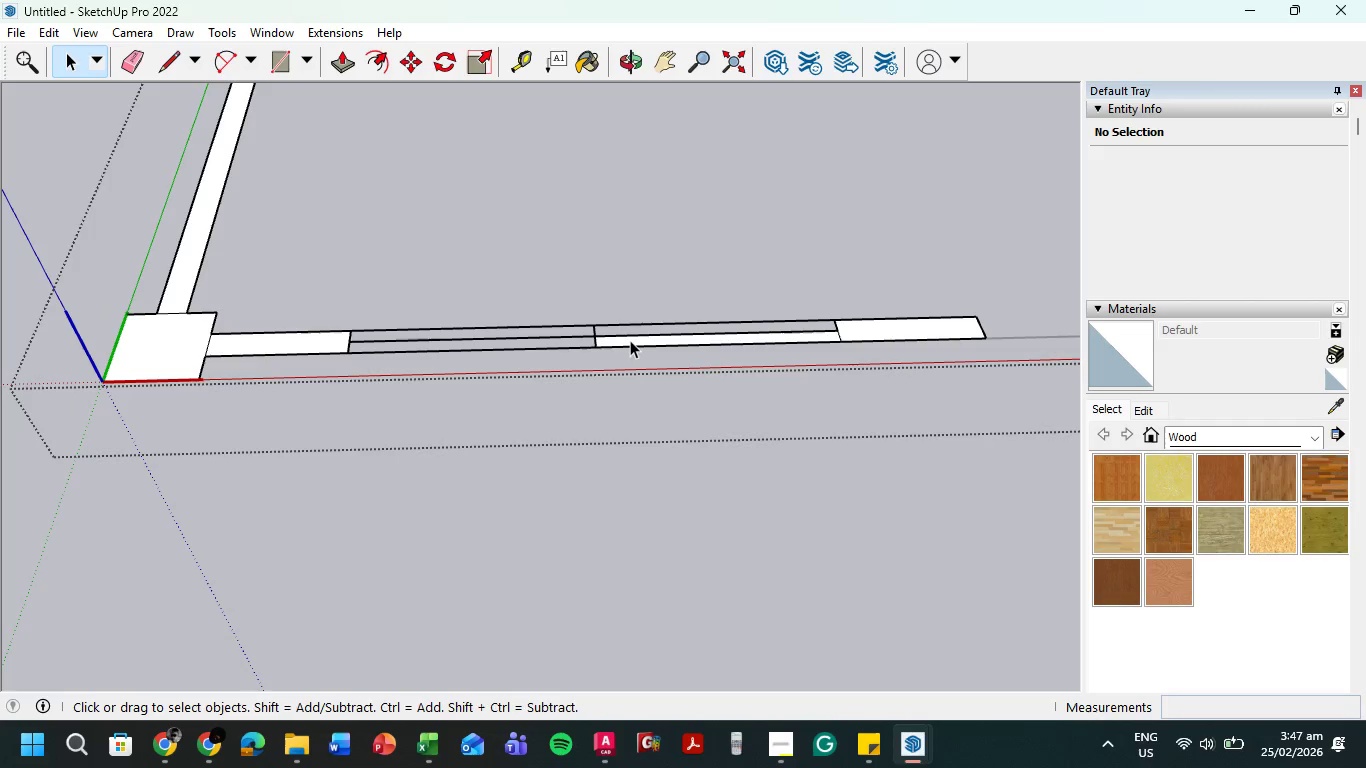 
left_click([630, 339])
 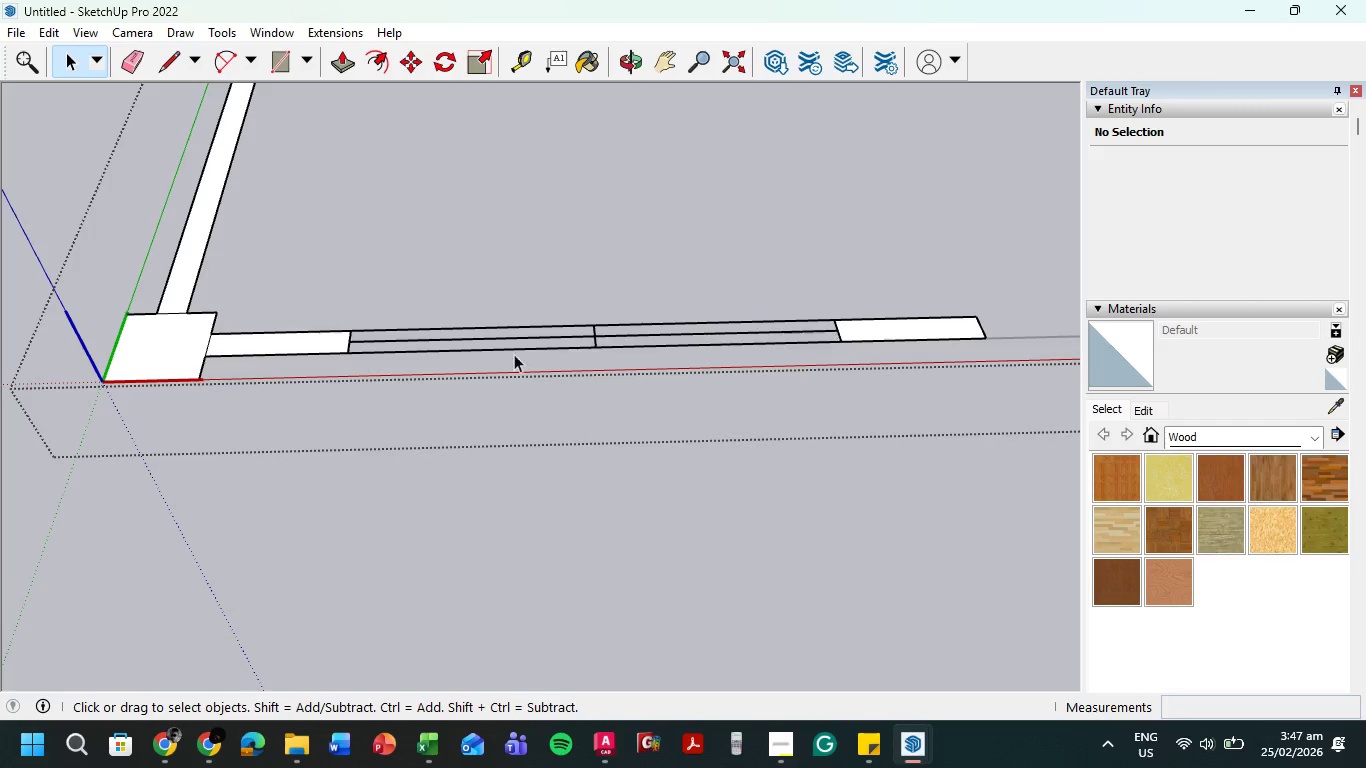 
key(Delete)
 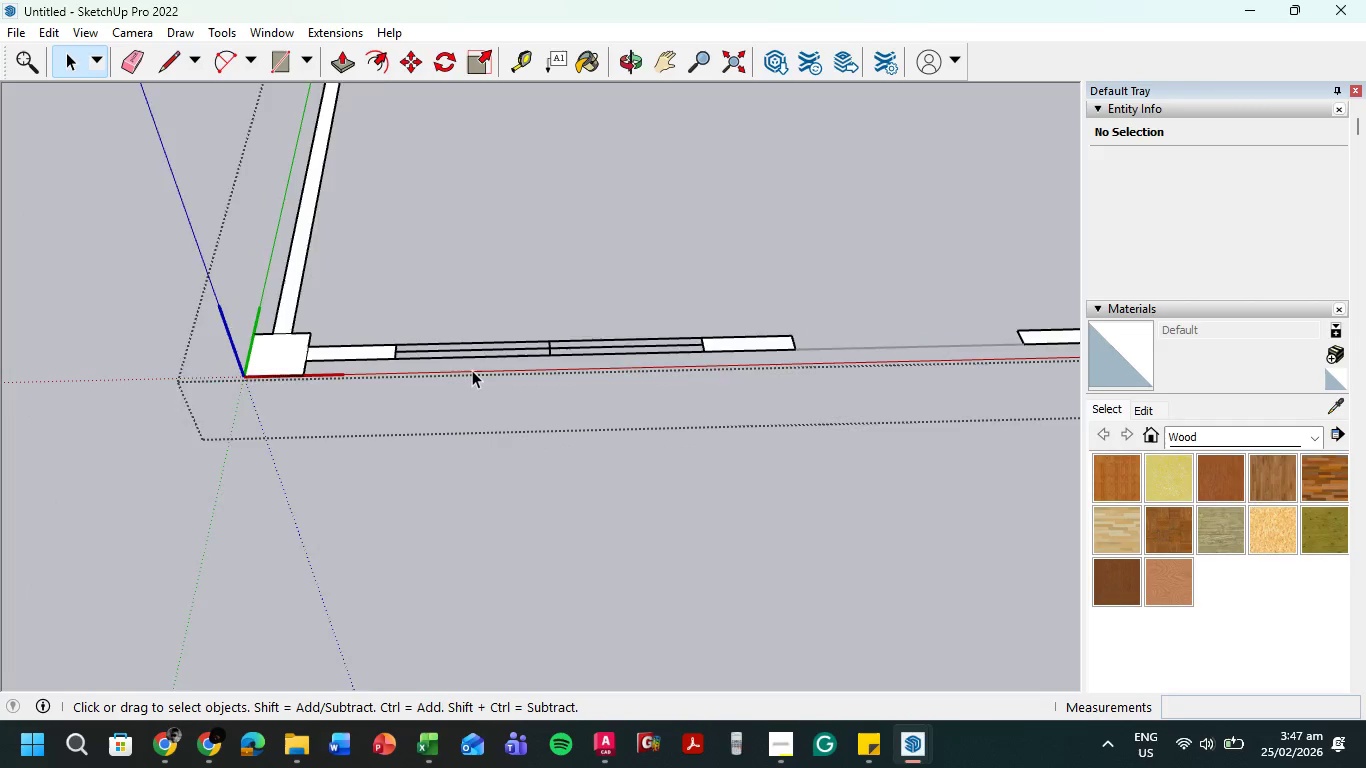 
scroll: coordinate [945, 418], scroll_direction: down, amount: 11.0
 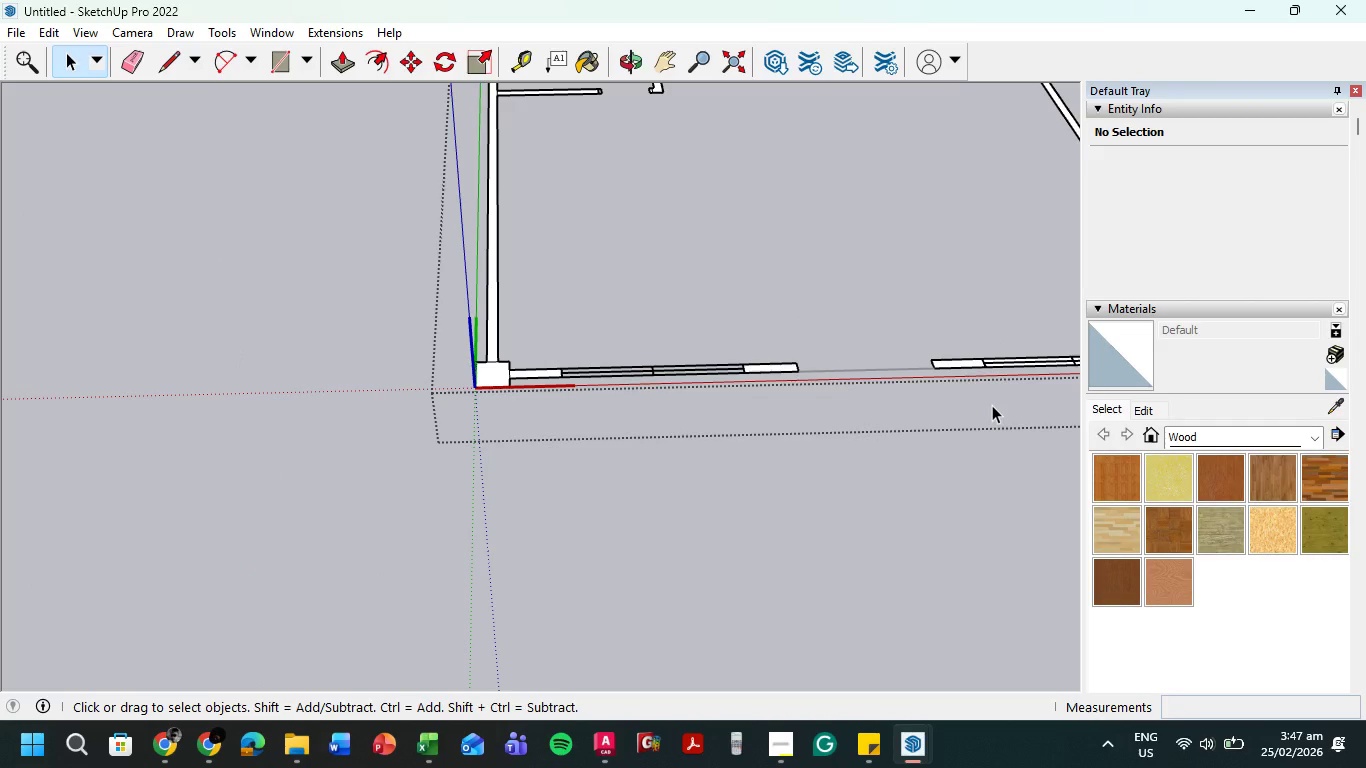 
key(Control+ControlLeft)
 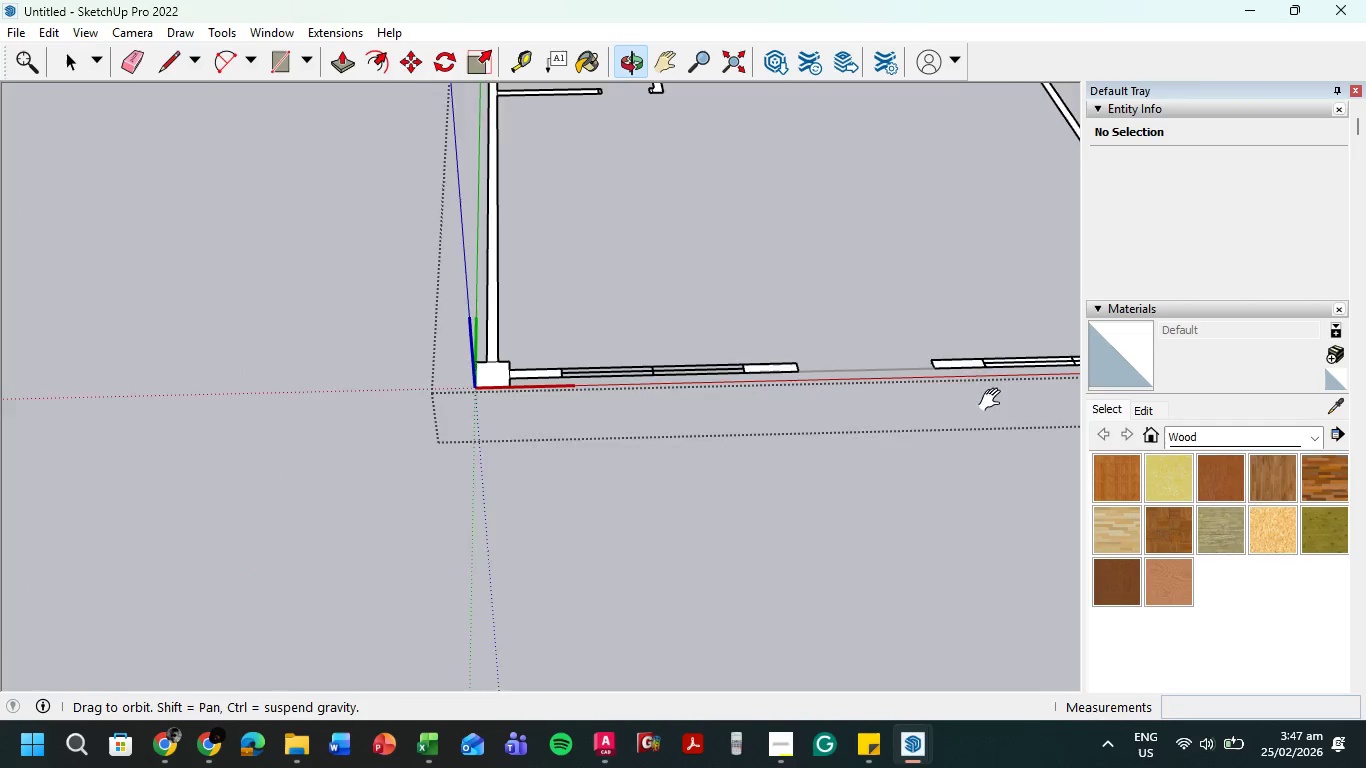 
hold_key(key=ShiftLeft, duration=0.72)
 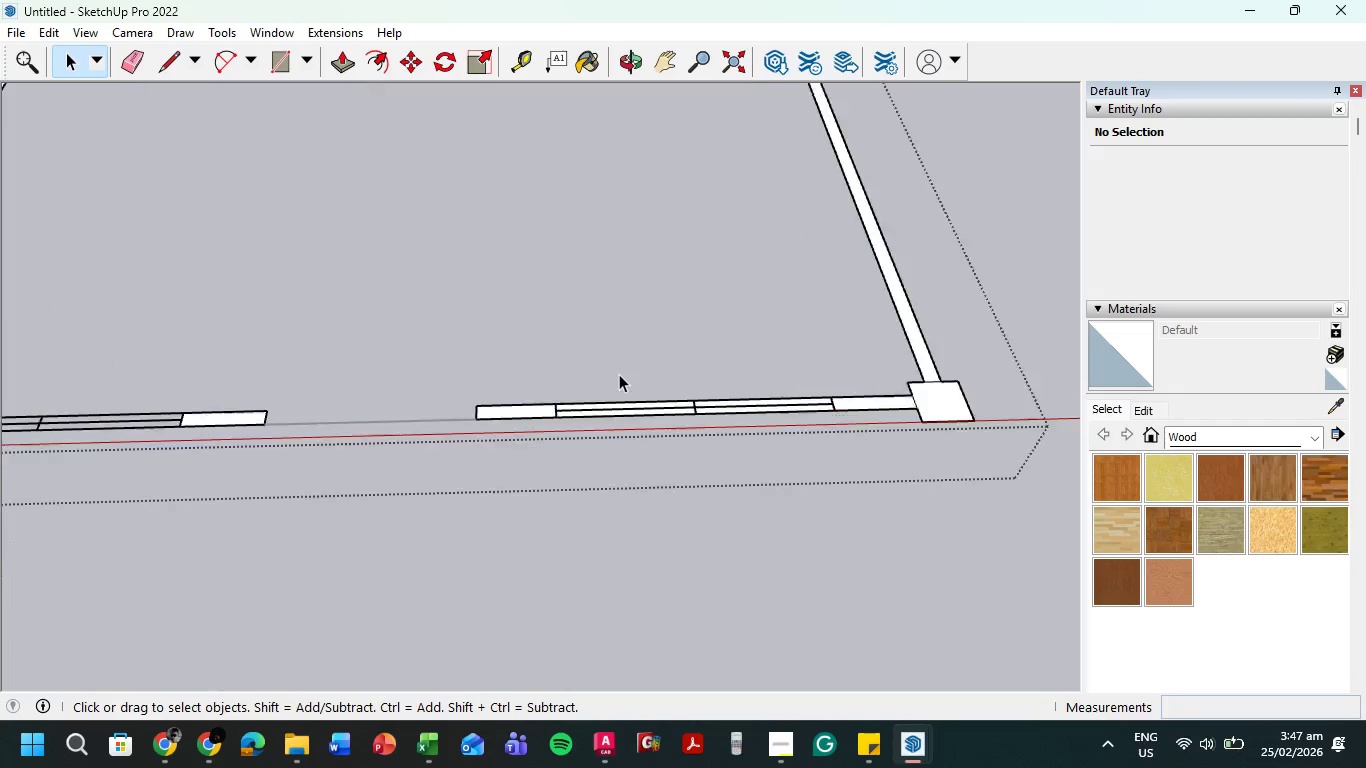 
scroll: coordinate [611, 383], scroll_direction: up, amount: 12.0
 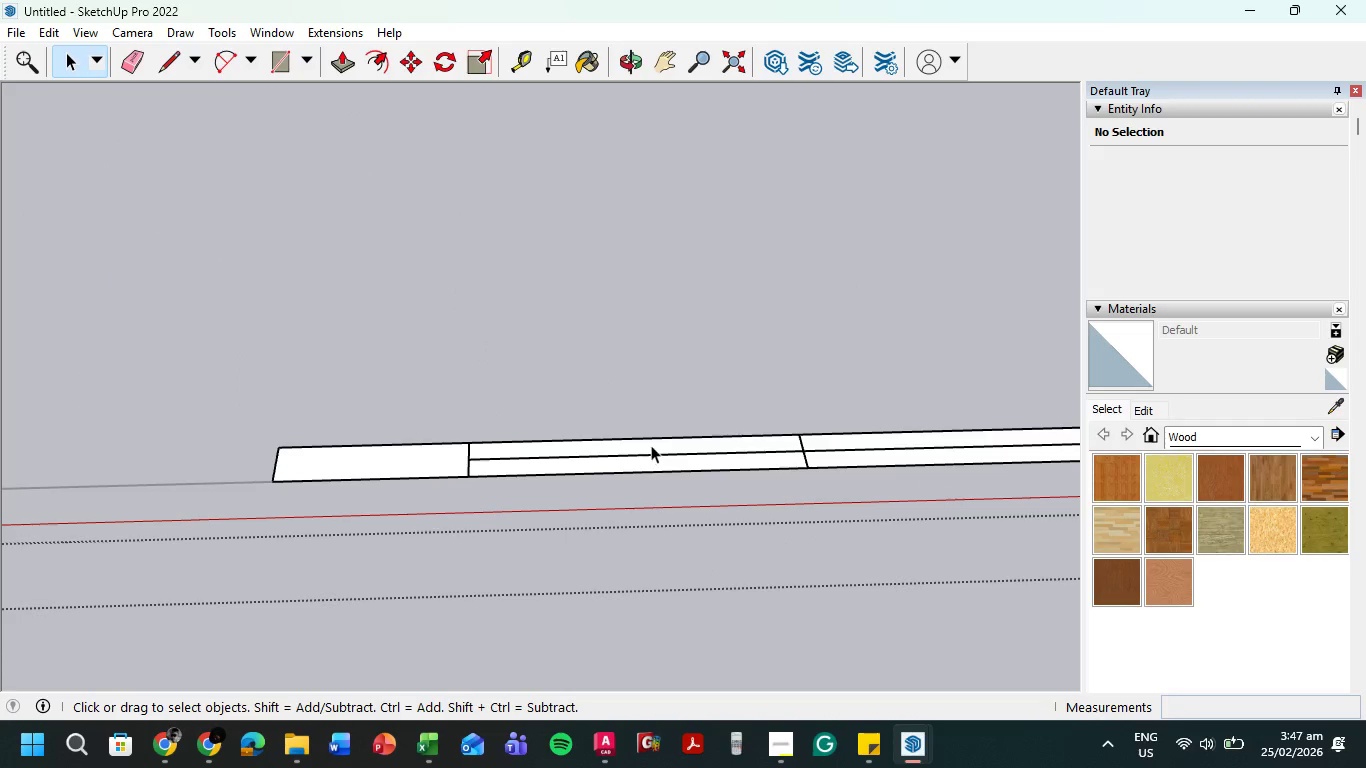 
left_click([653, 443])
 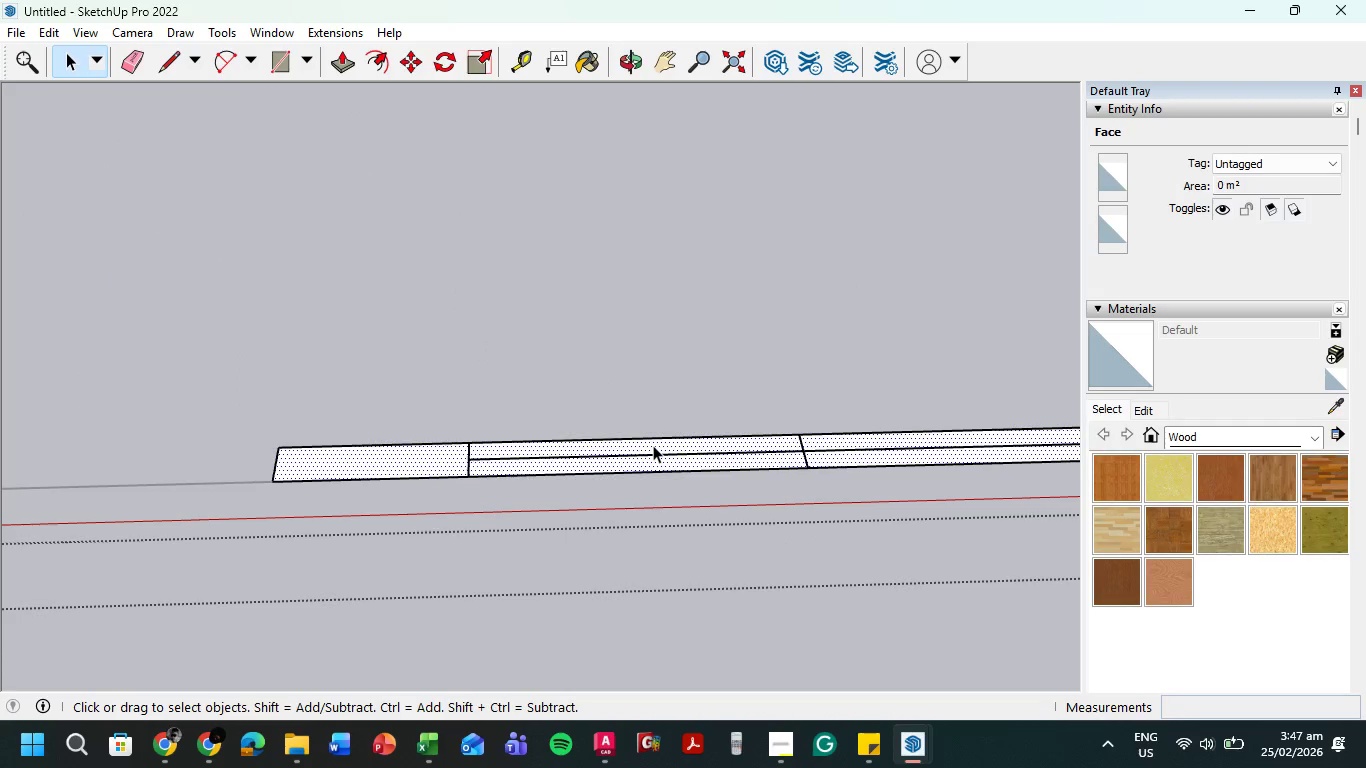 
key(Delete)
 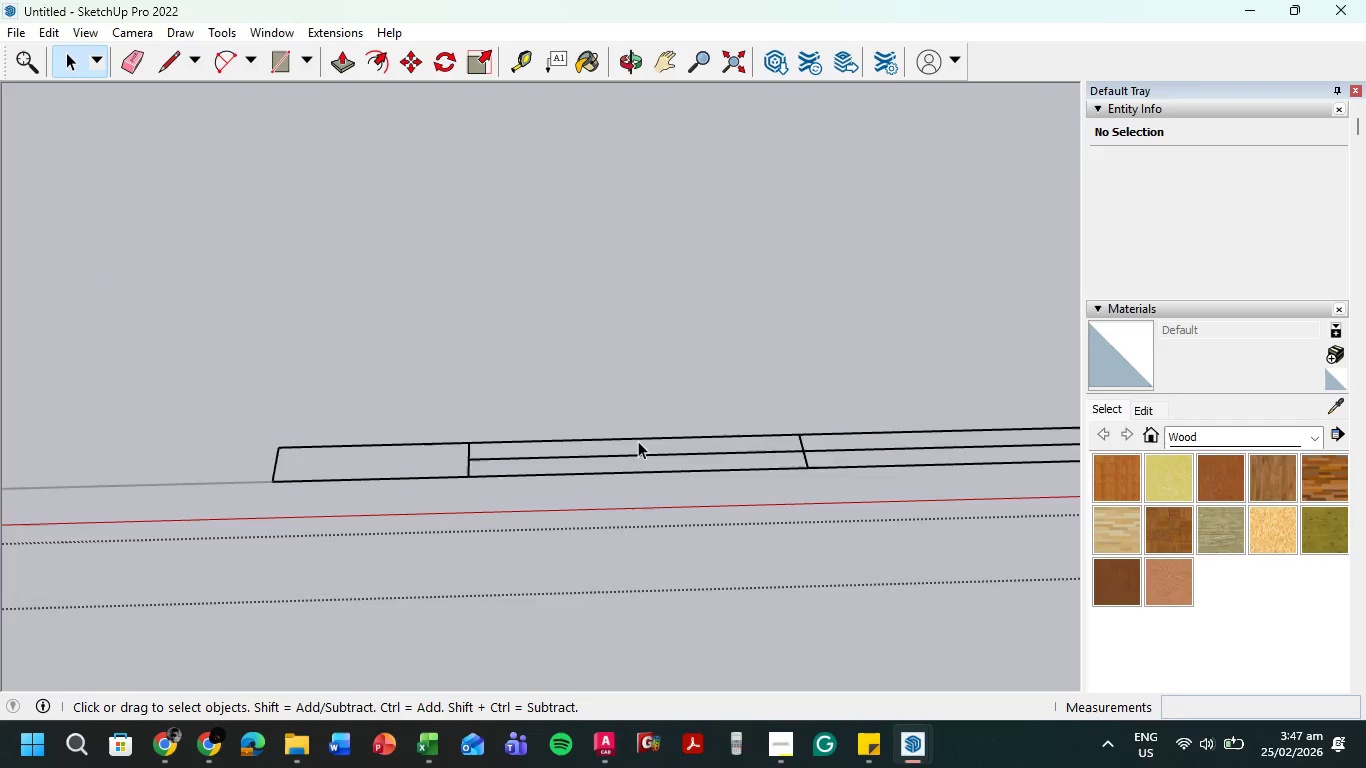 
scroll: coordinate [637, 441], scroll_direction: down, amount: 6.0
 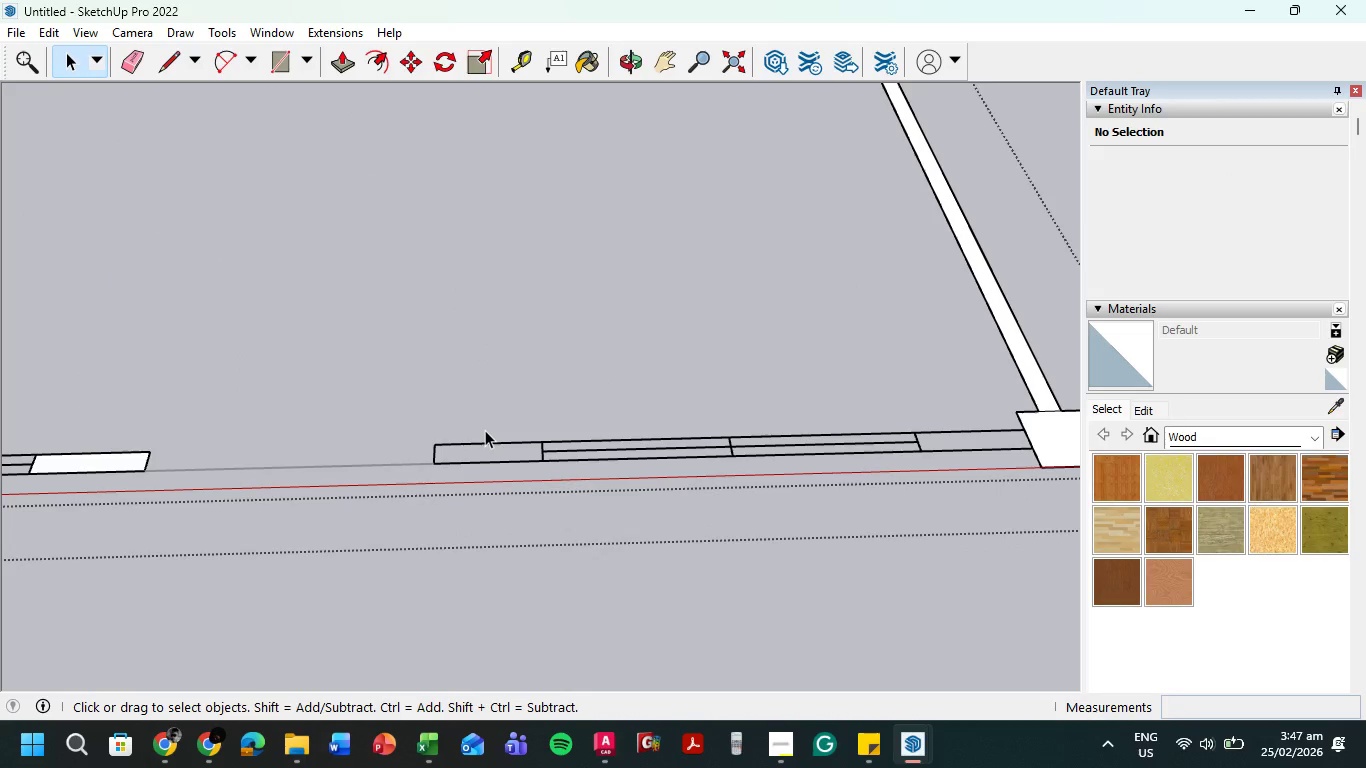 
key(L)
 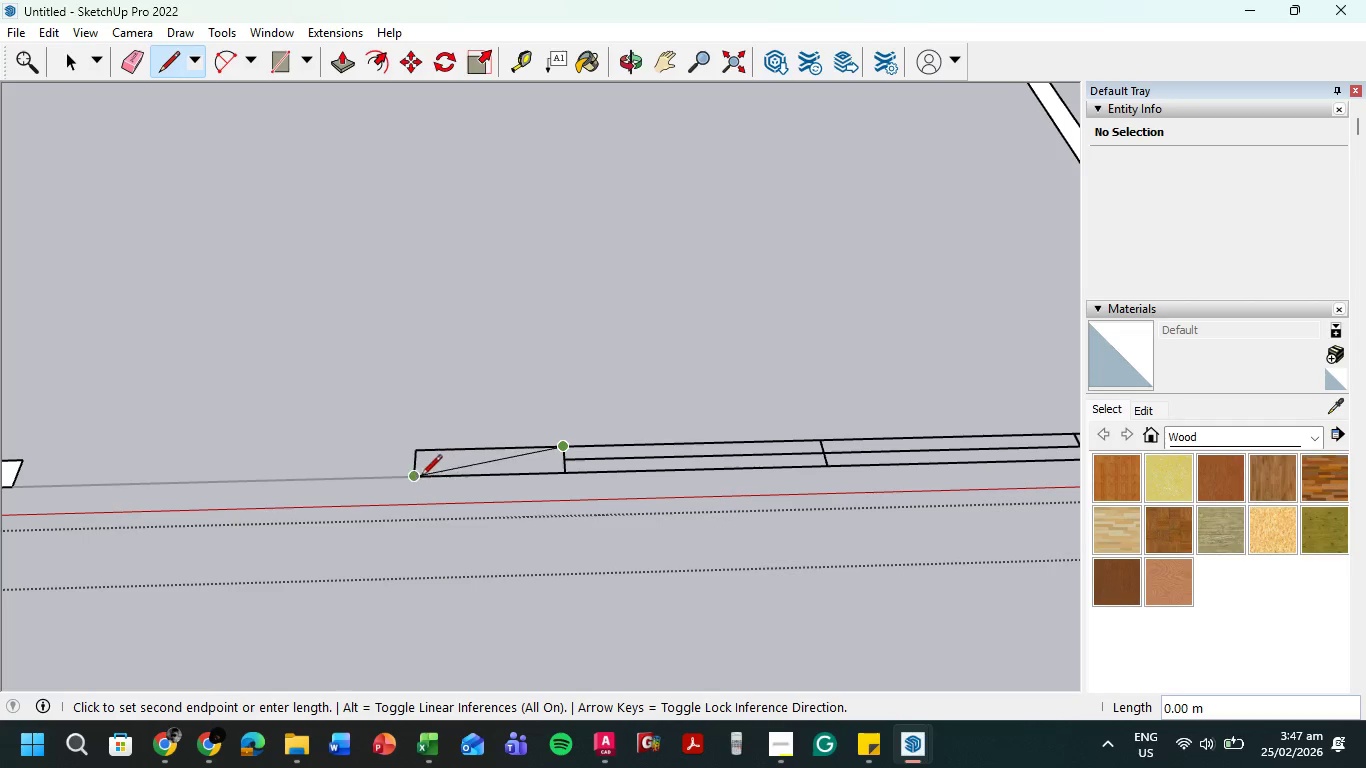 
scroll: coordinate [485, 430], scroll_direction: up, amount: 3.0
 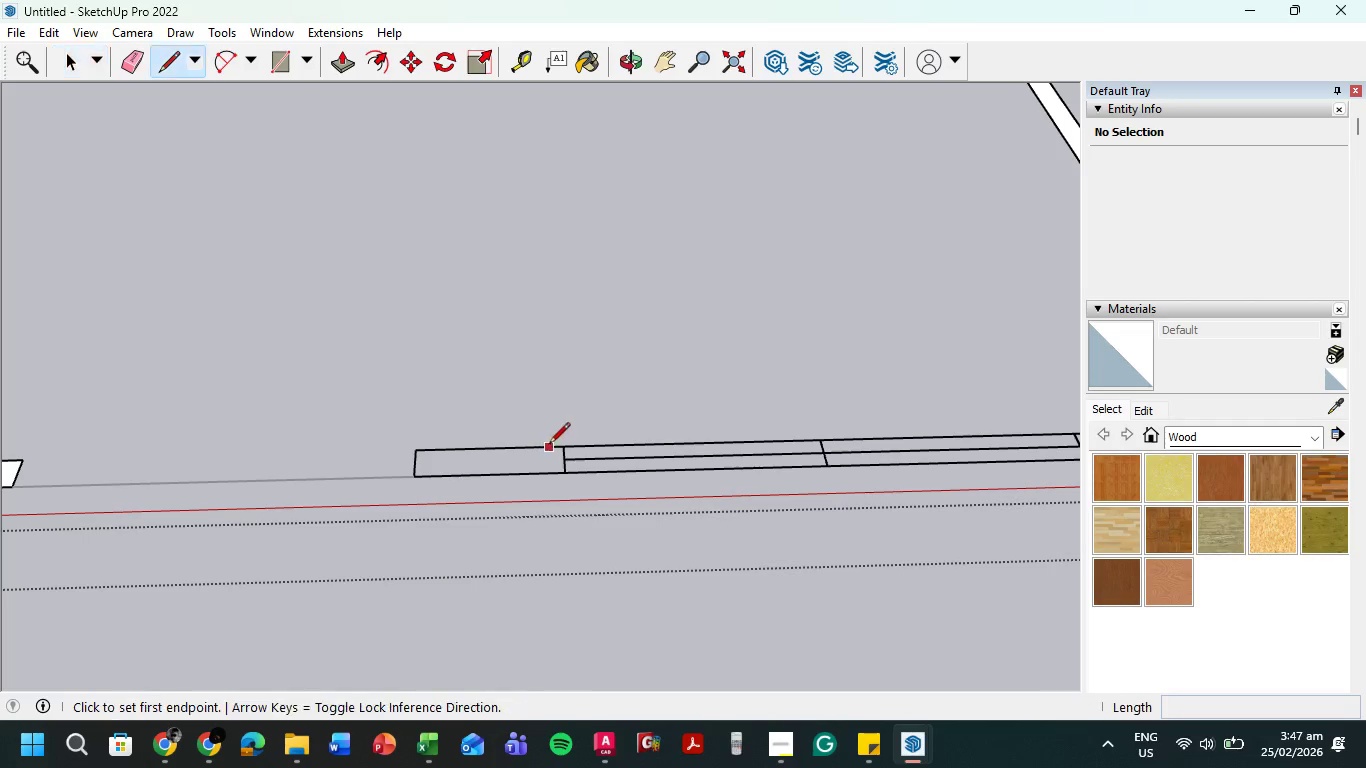 
left_click([414, 476])
 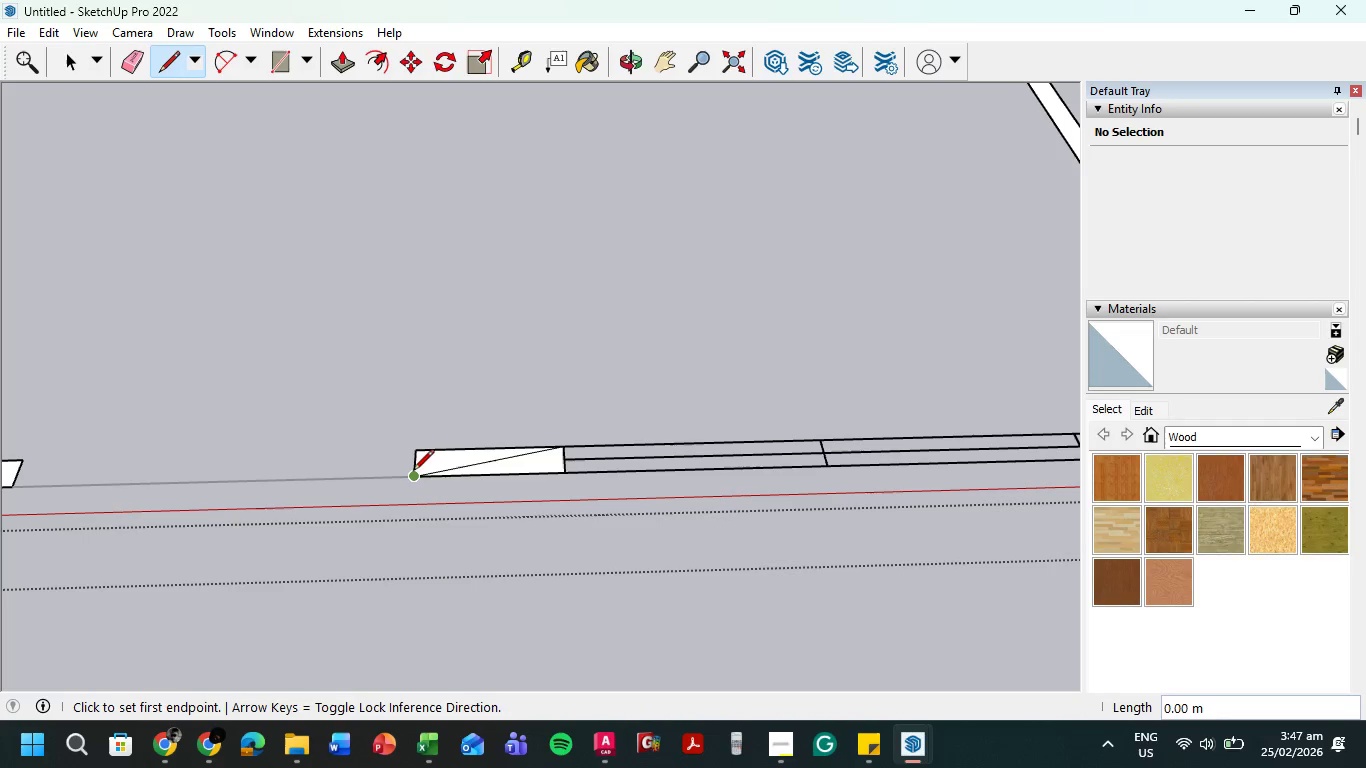 
key(E)
 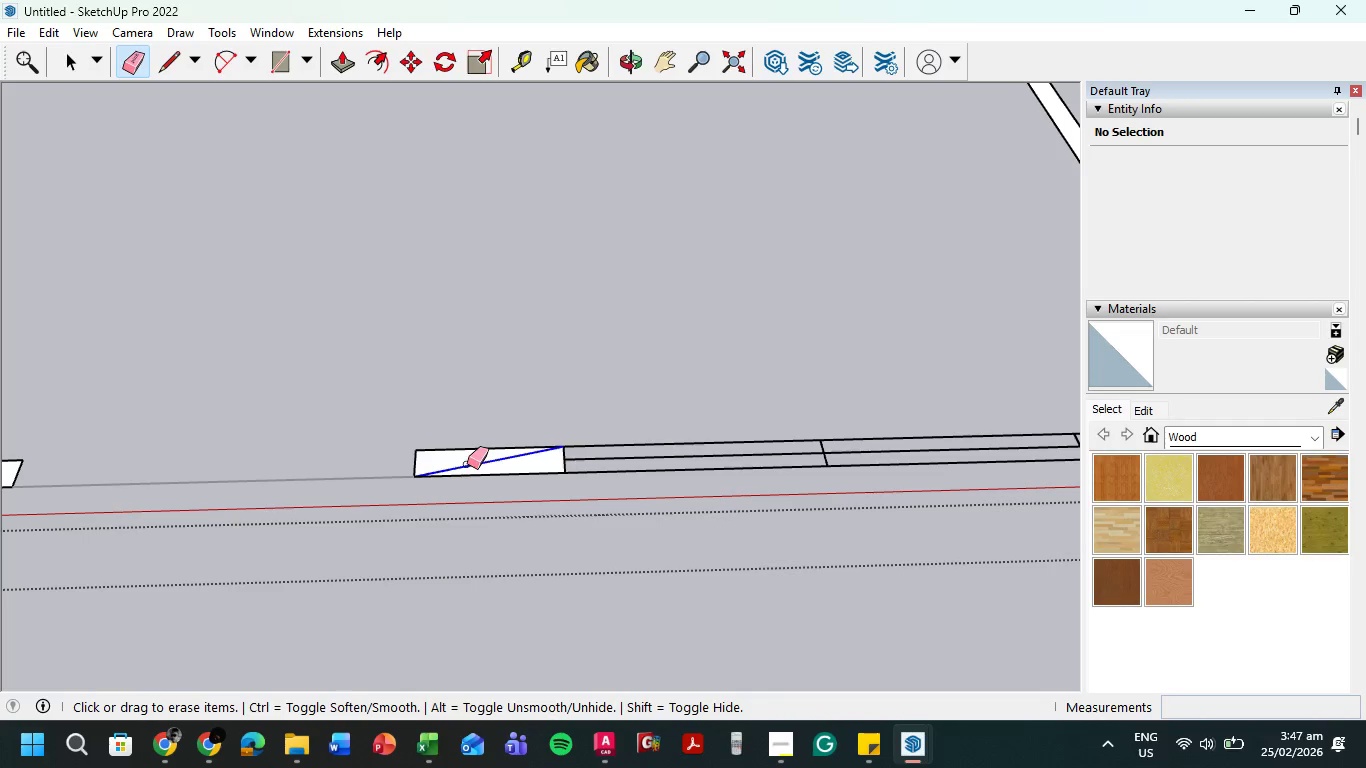 
left_click([467, 464])
 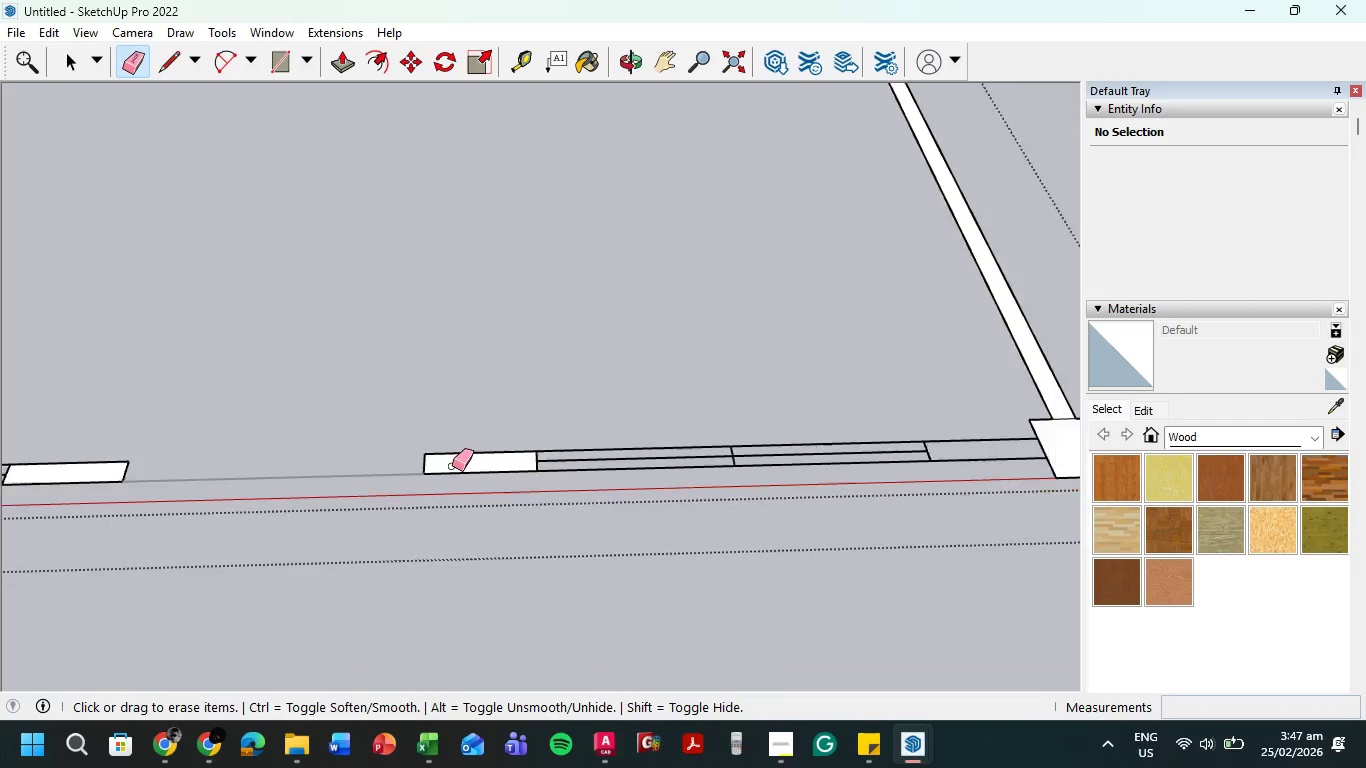 
scroll: coordinate [767, 476], scroll_direction: down, amount: 10.0
 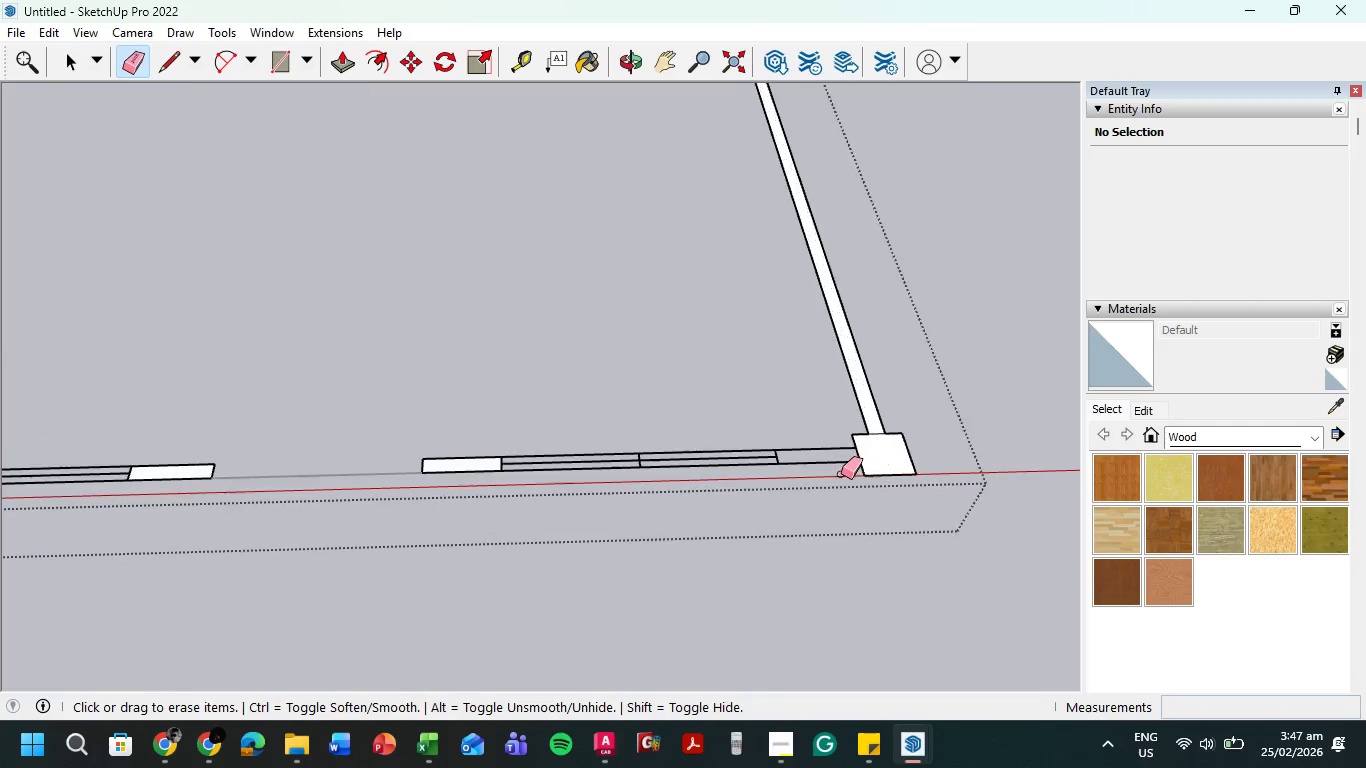 
key(L)
 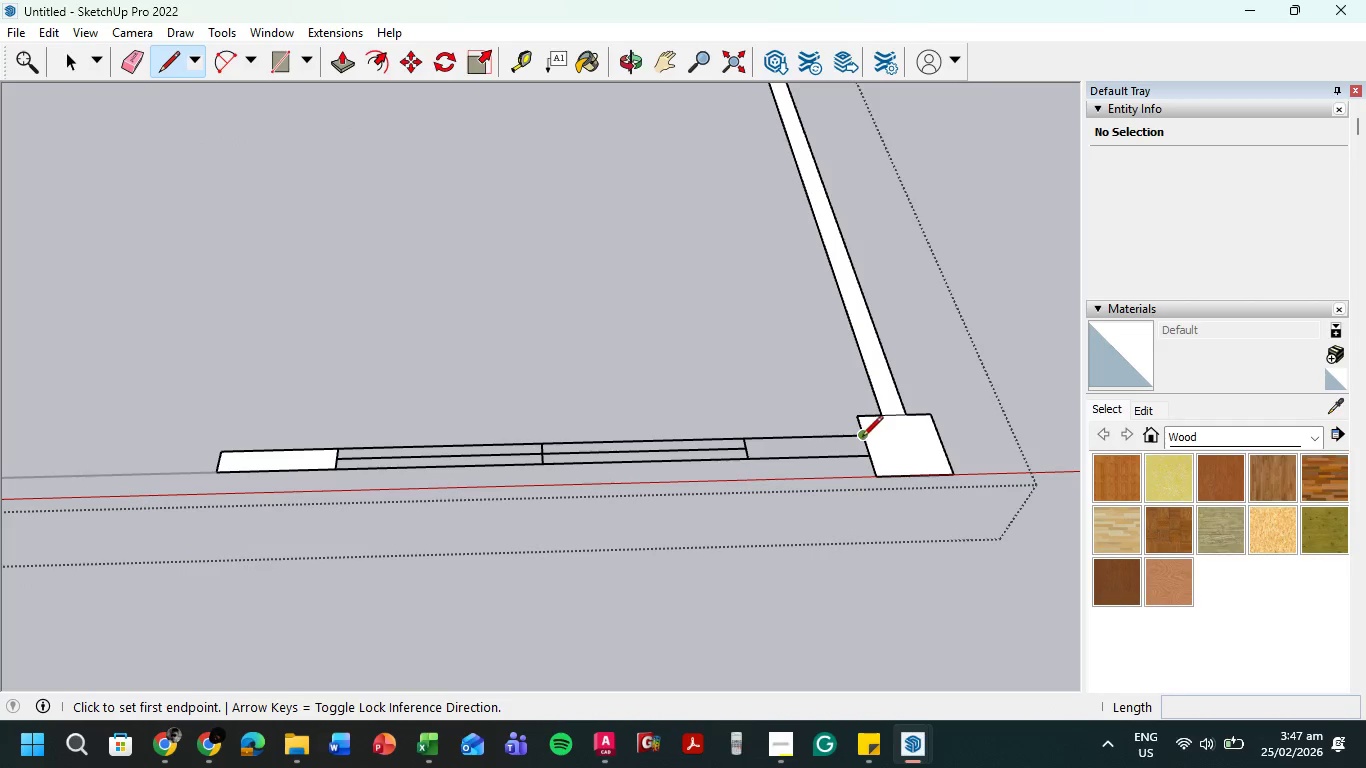 
scroll: coordinate [840, 474], scroll_direction: up, amount: 7.0
 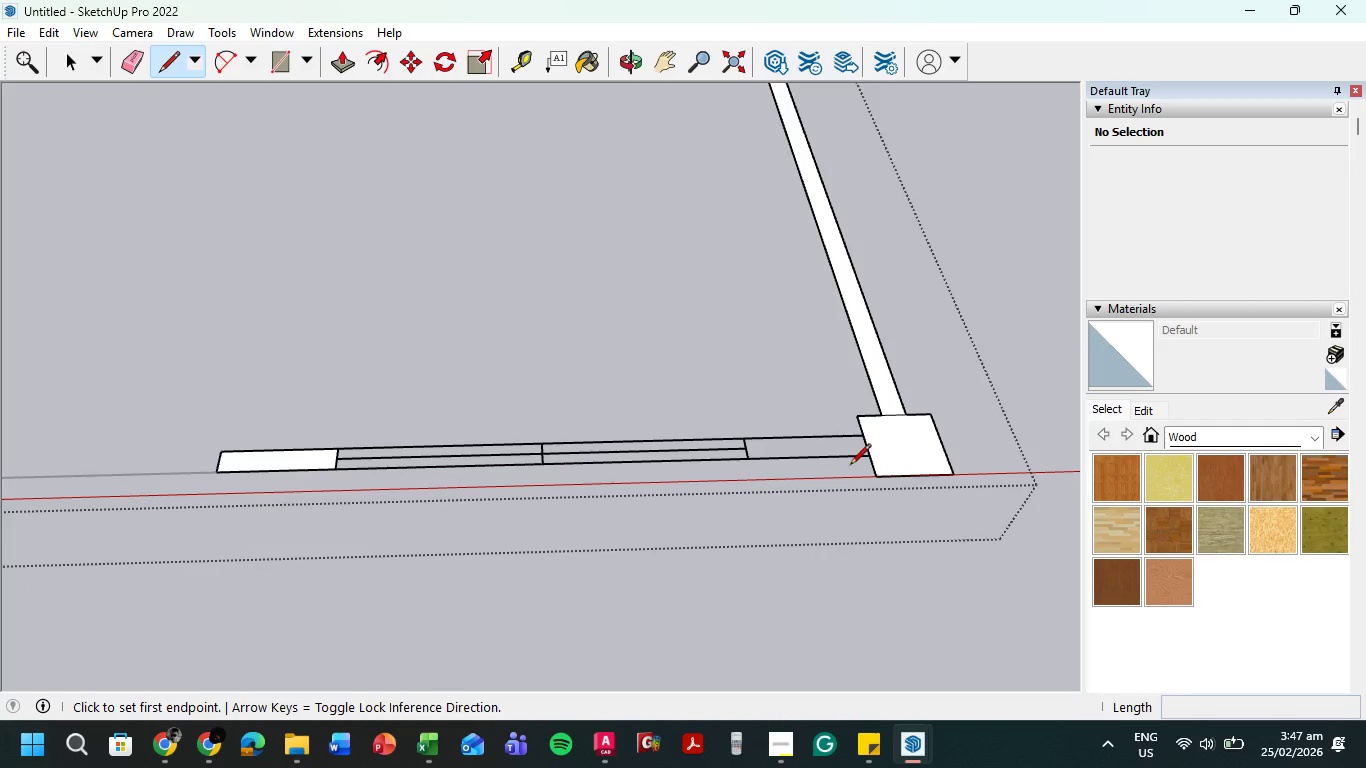 
left_click_drag(start_coordinate=[862, 438], to_coordinate=[853, 438])
 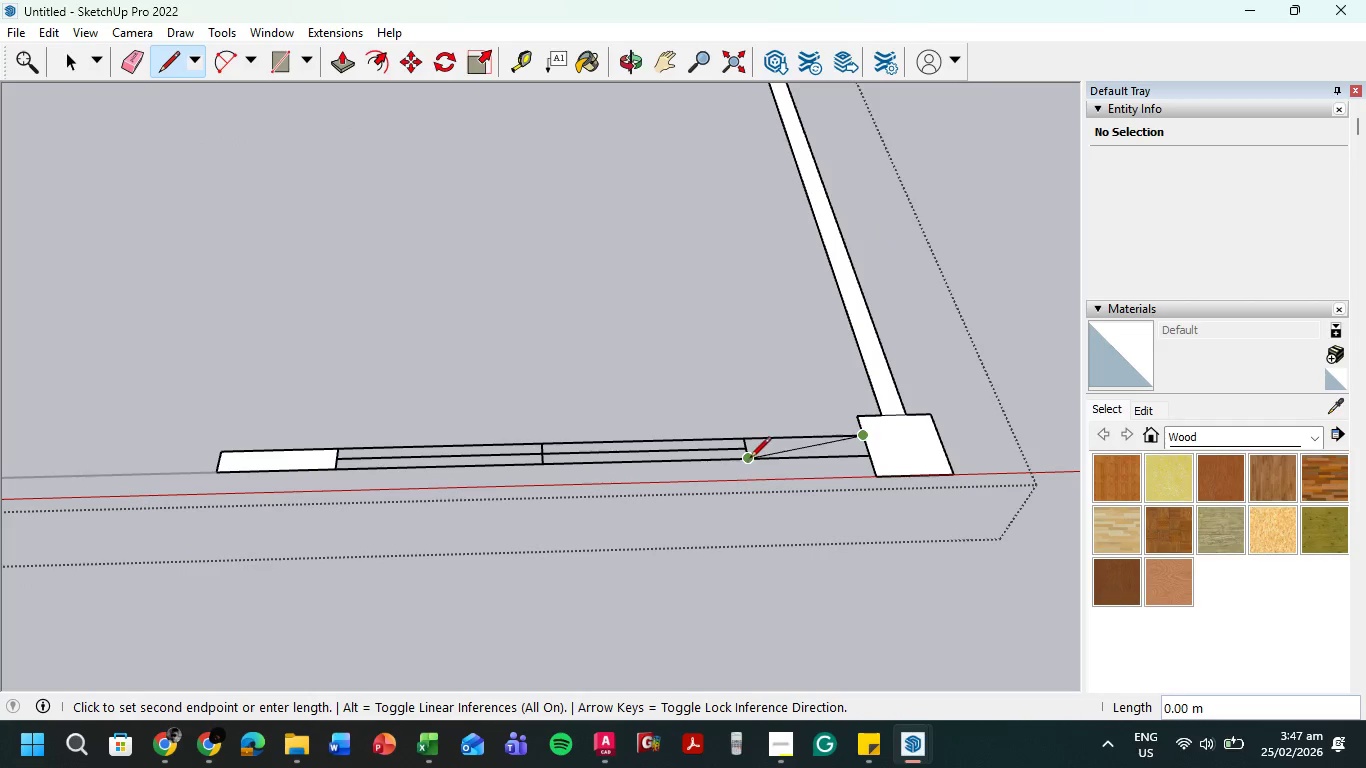 
left_click([750, 459])
 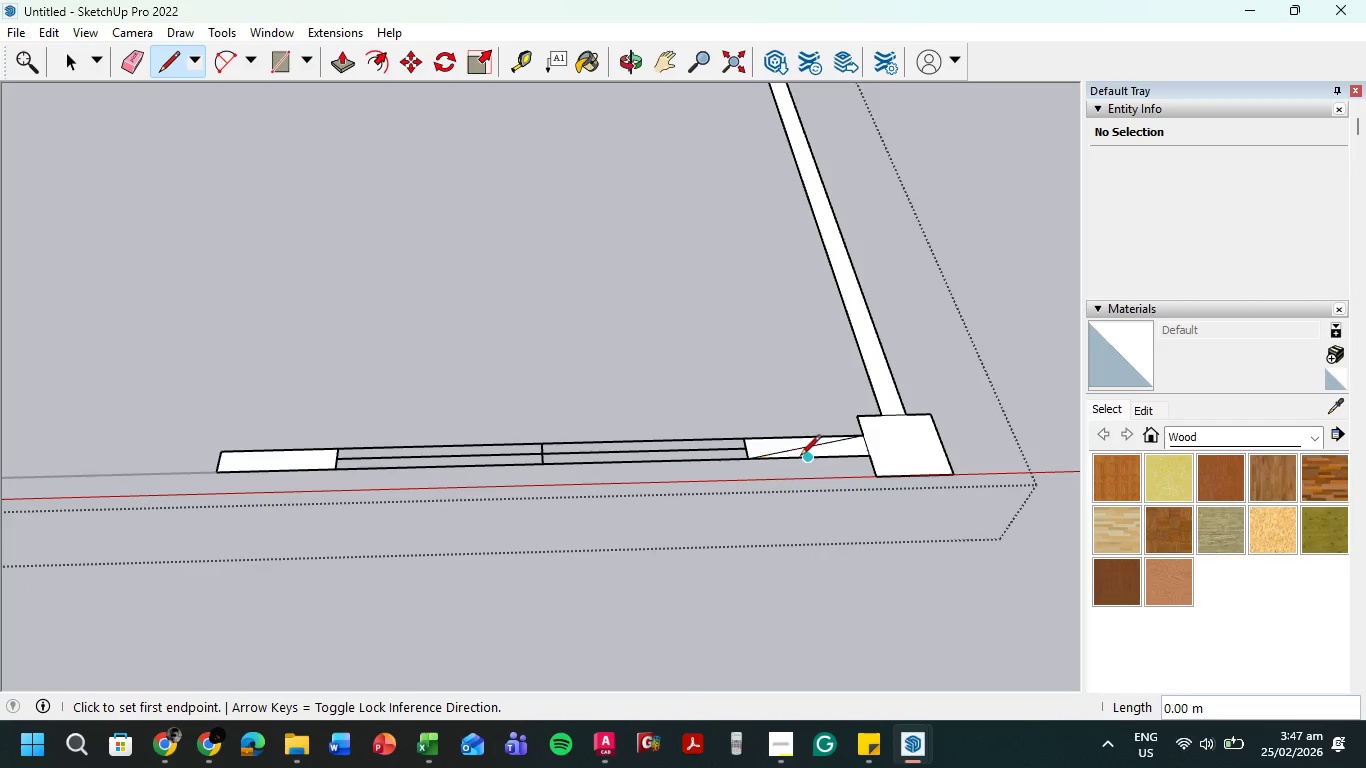 
key(Escape)
 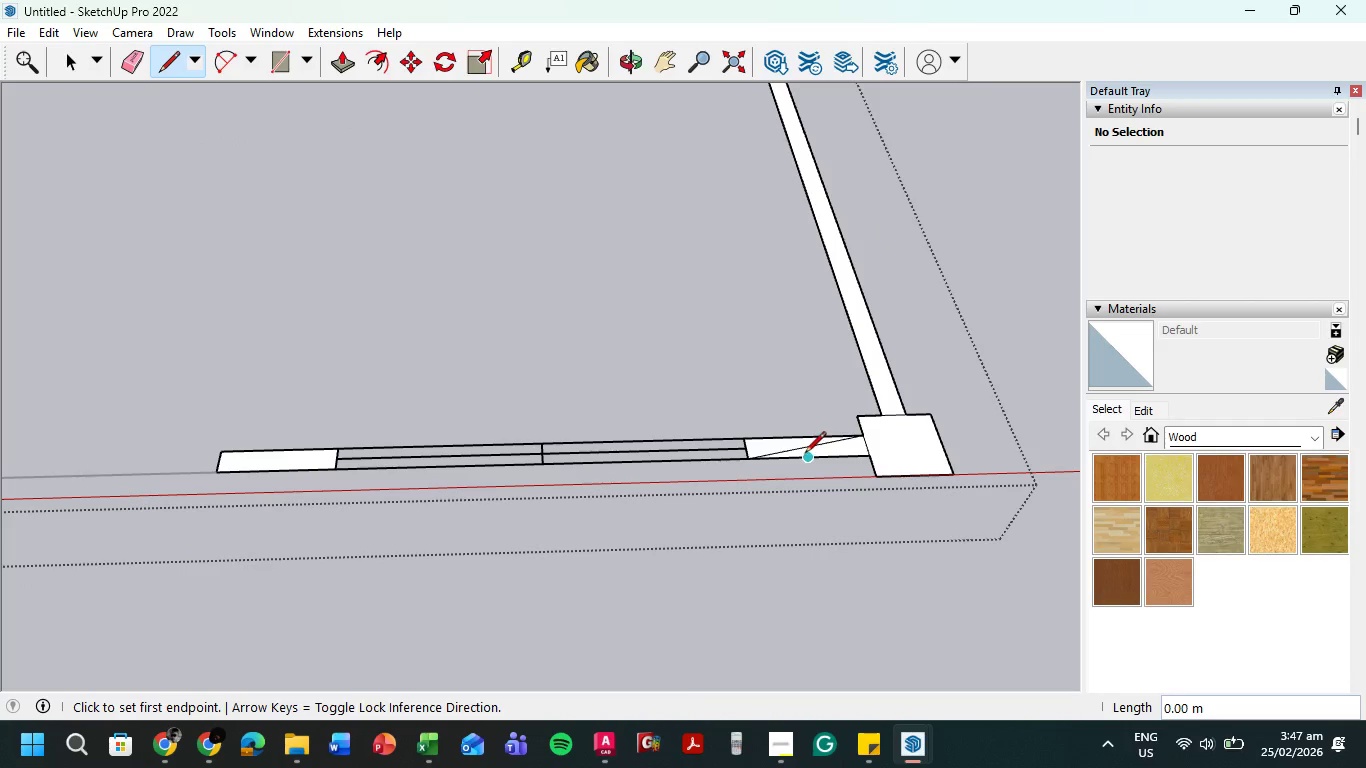 
key(E)
 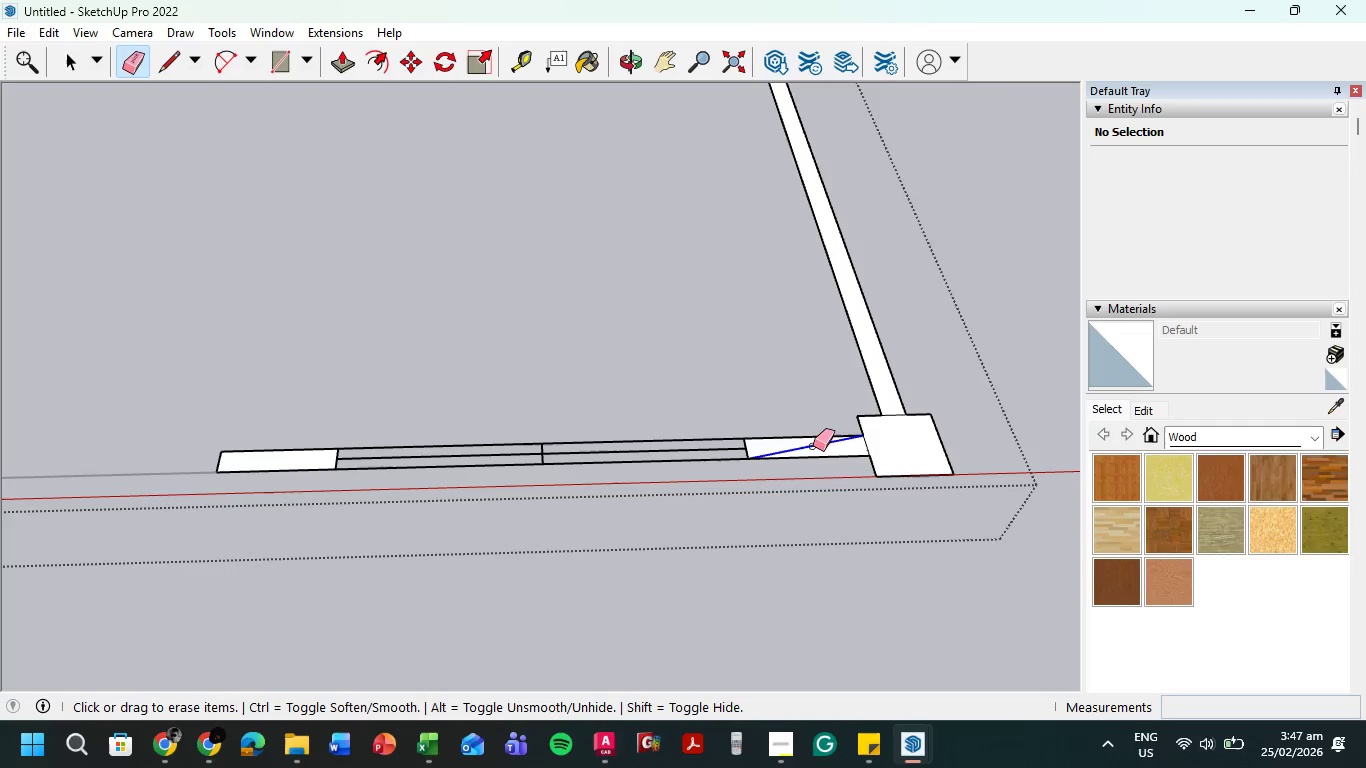 
left_click([813, 446])
 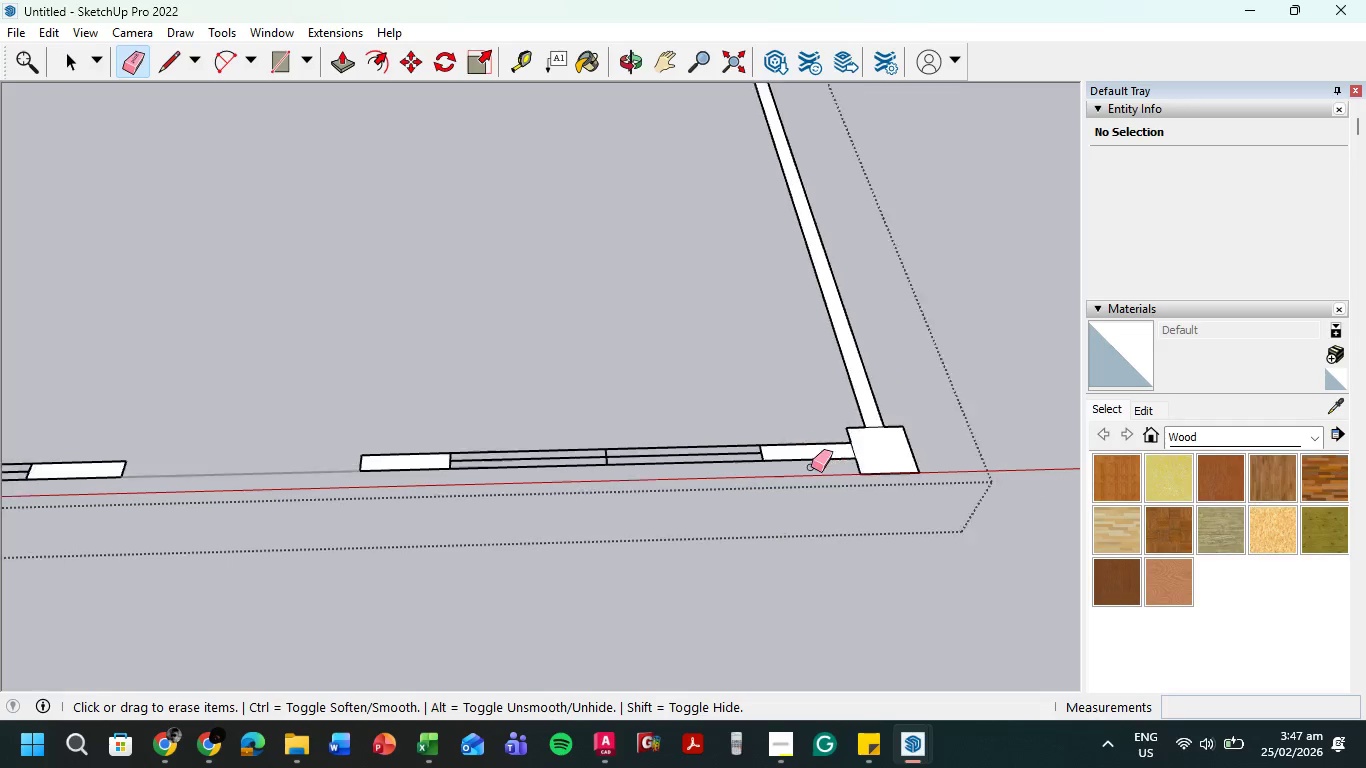 
scroll: coordinate [875, 521], scroll_direction: down, amount: 12.0
 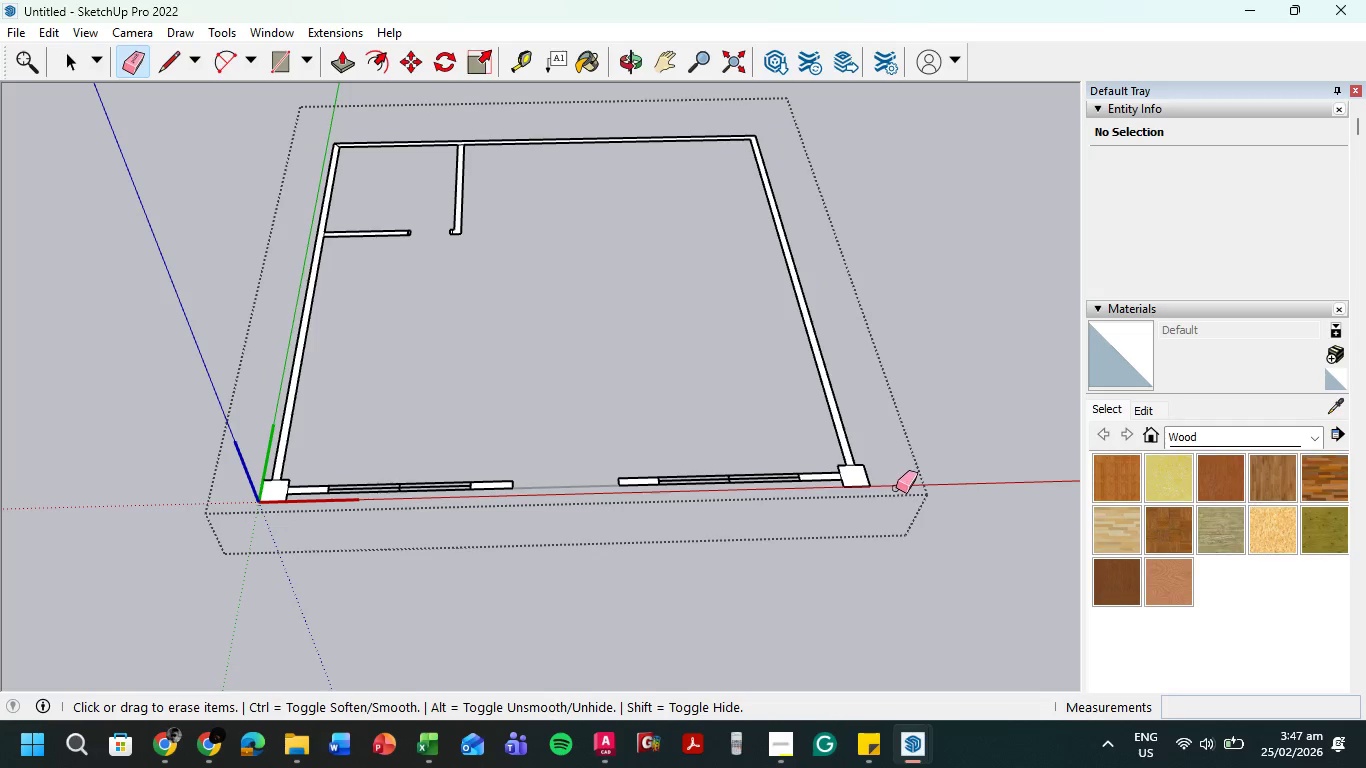 
key(Escape)
 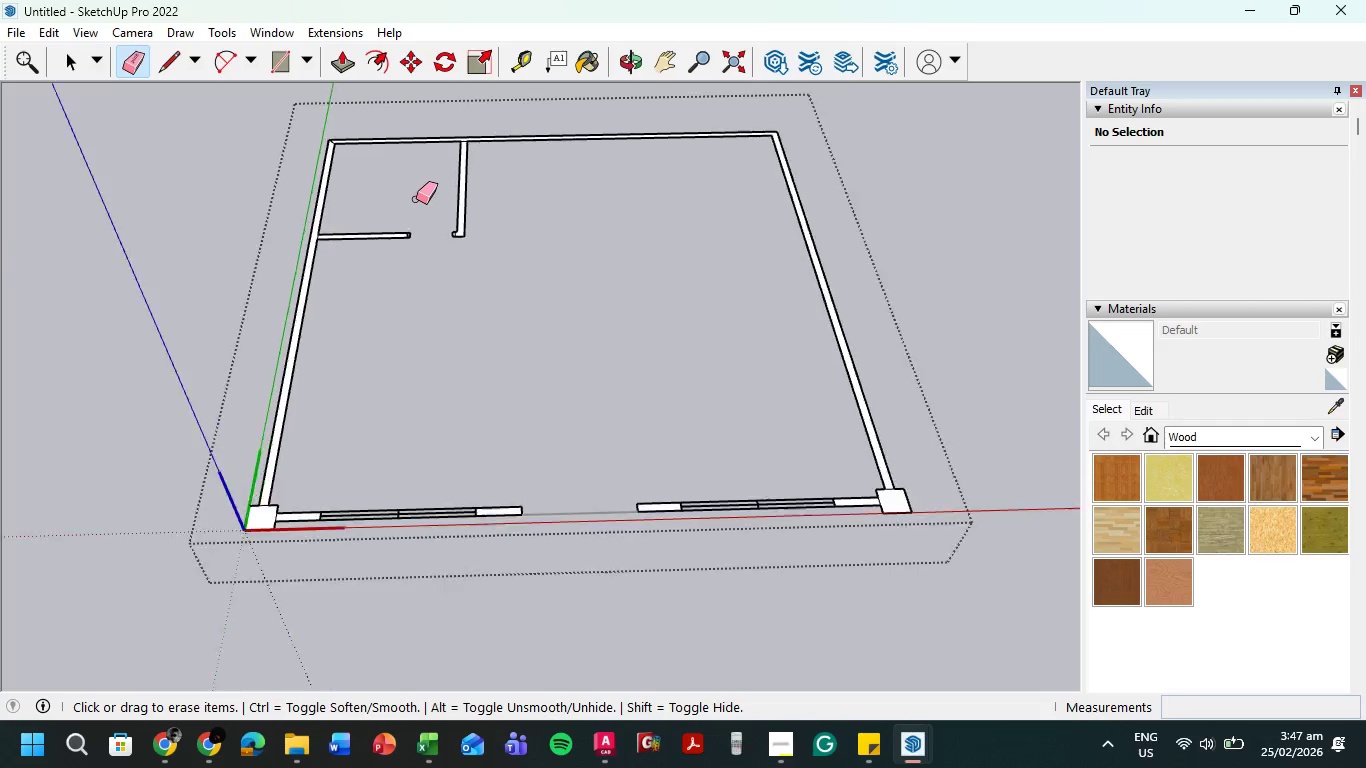 
scroll: coordinate [418, 203], scroll_direction: none, amount: 0.0
 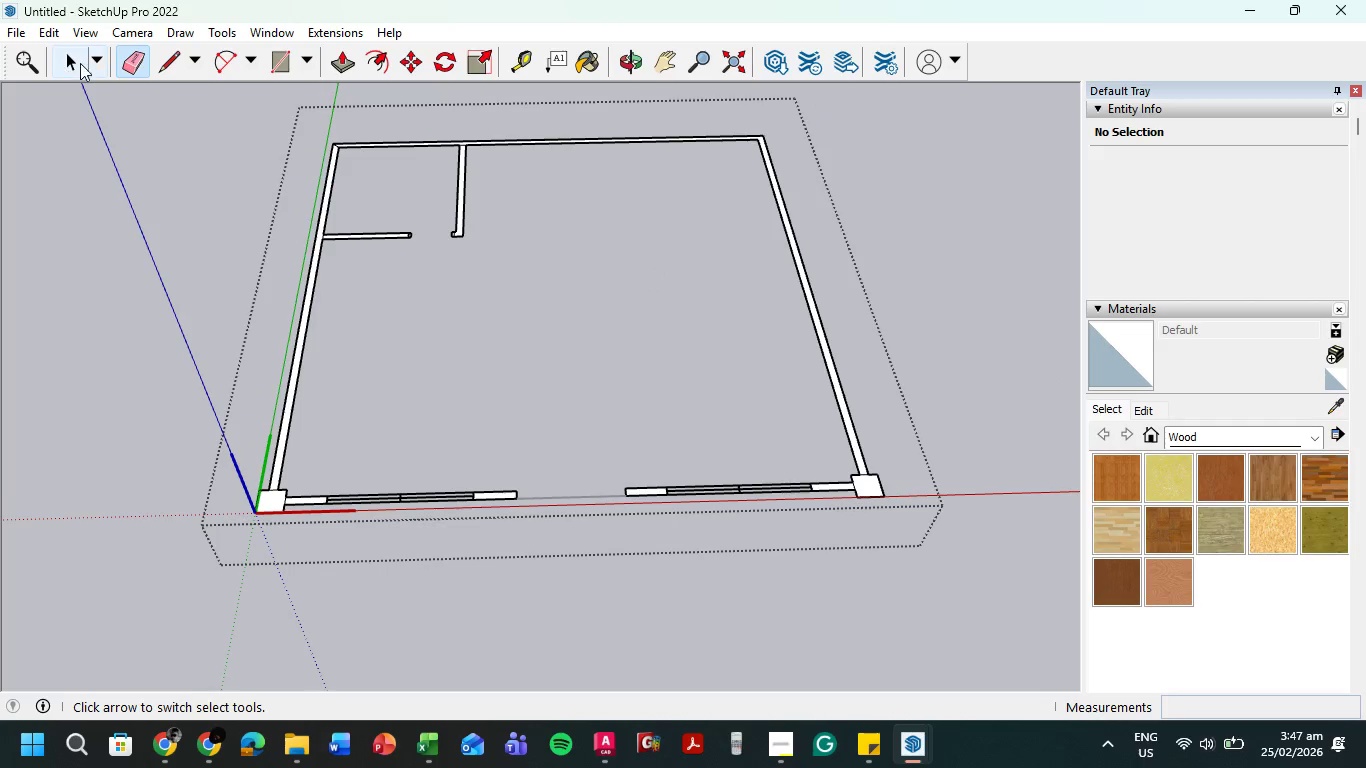 
left_click([272, 64])
 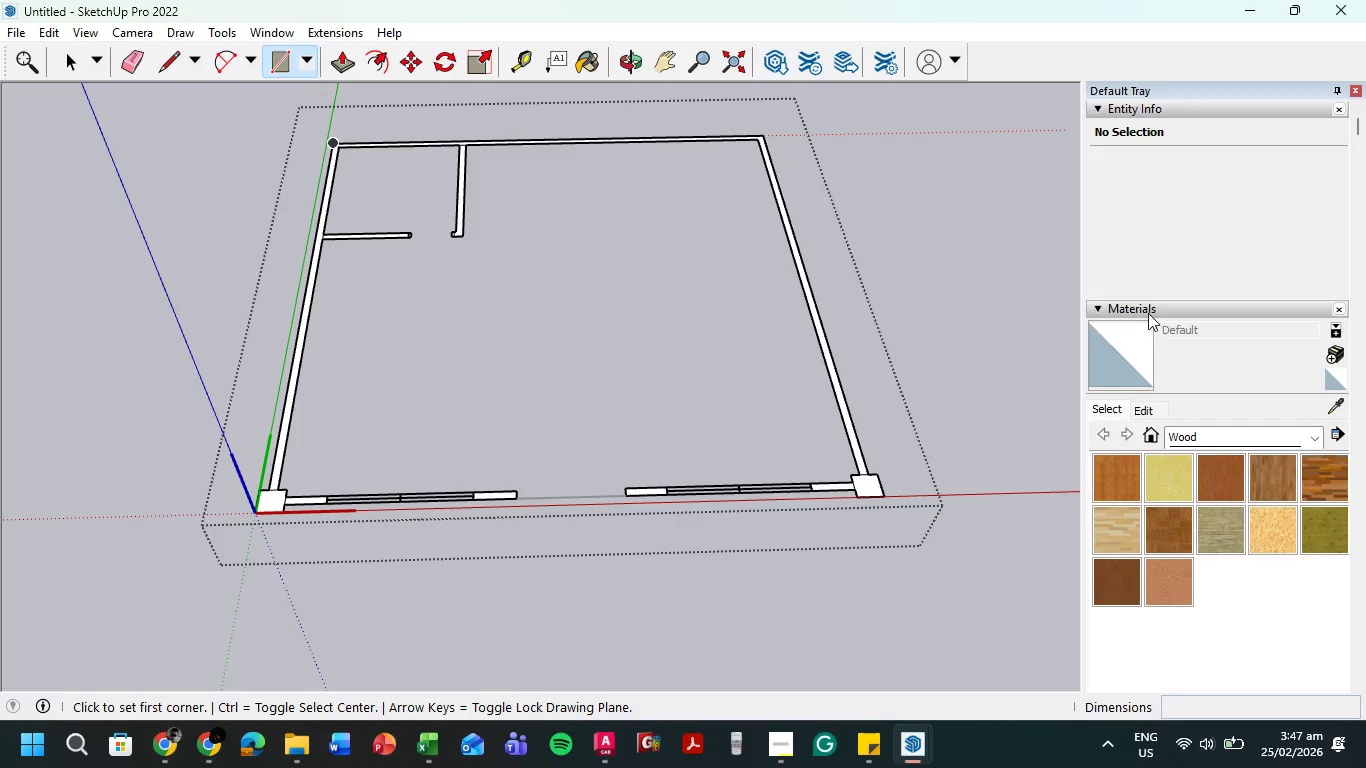 
left_click([1097, 114])
 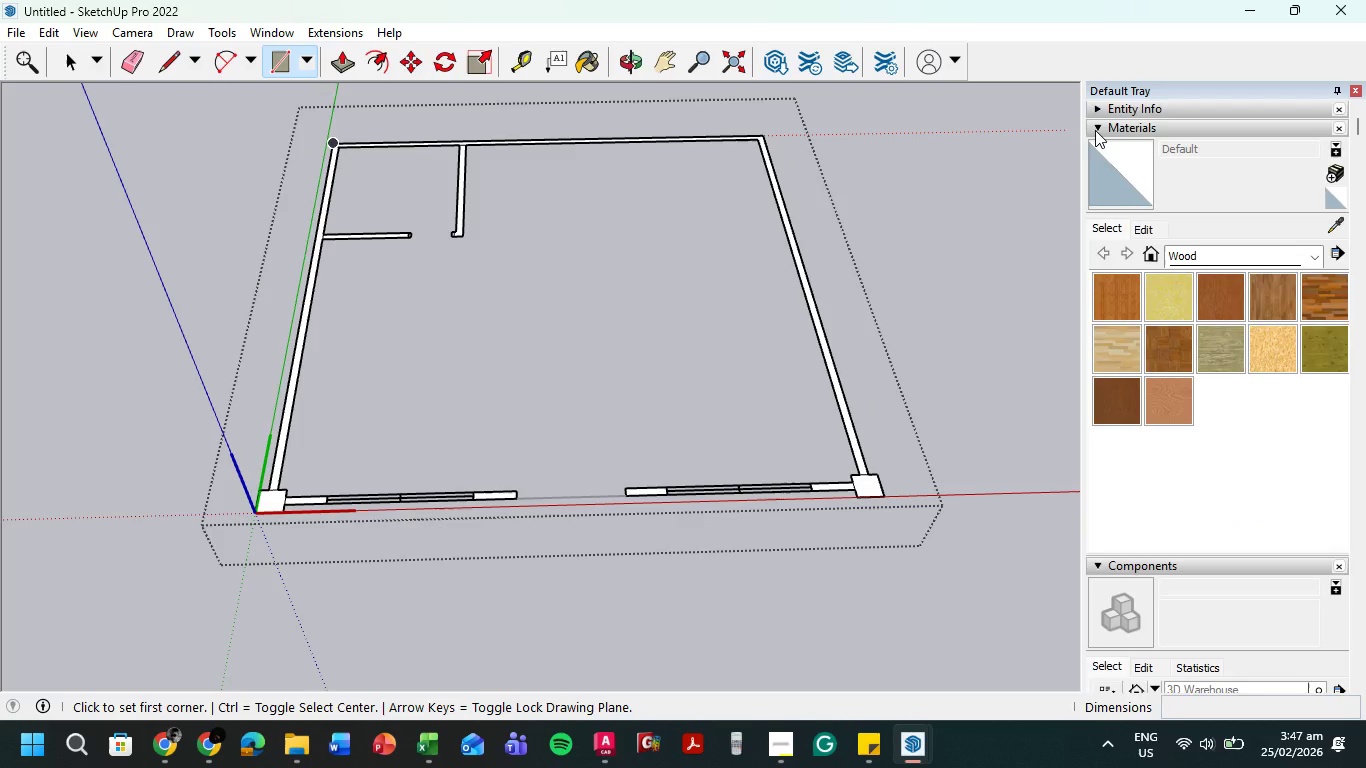 
left_click([1095, 130])
 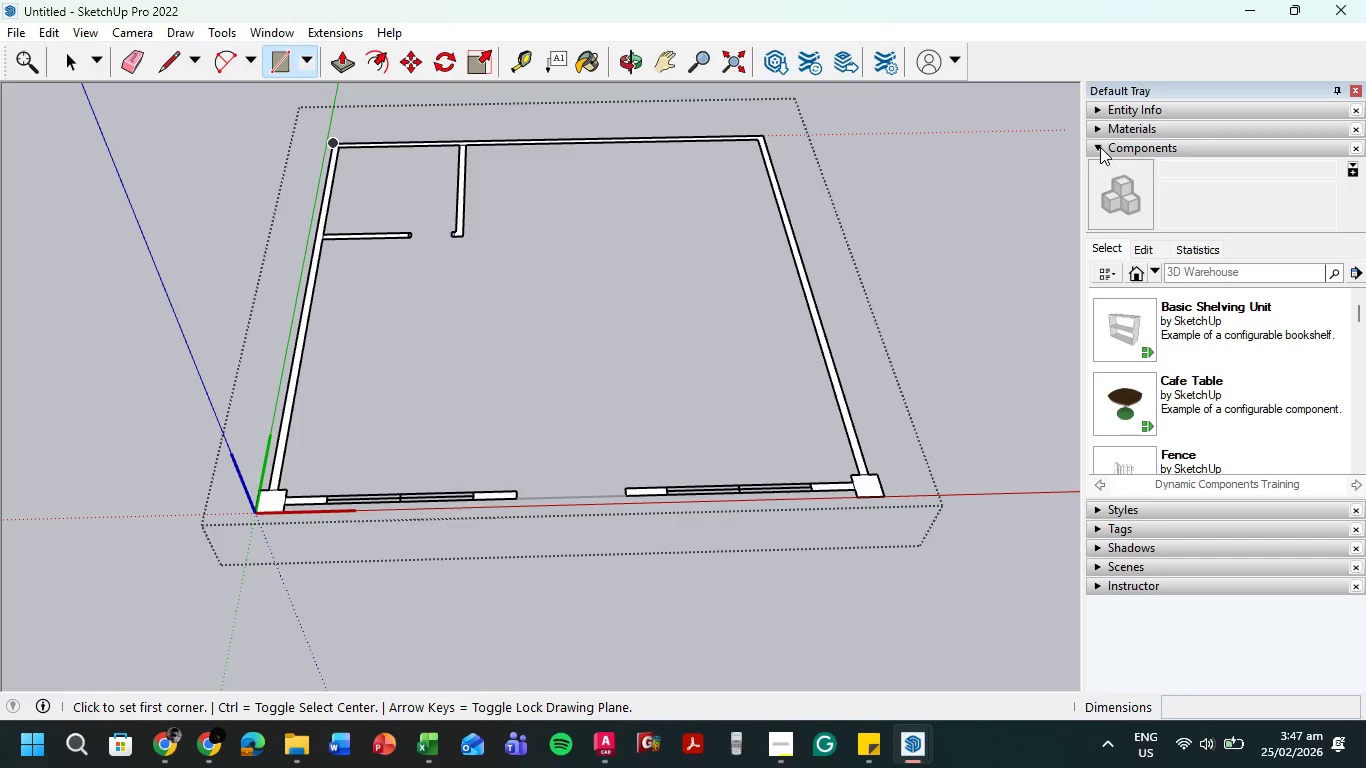 
left_click([1098, 146])
 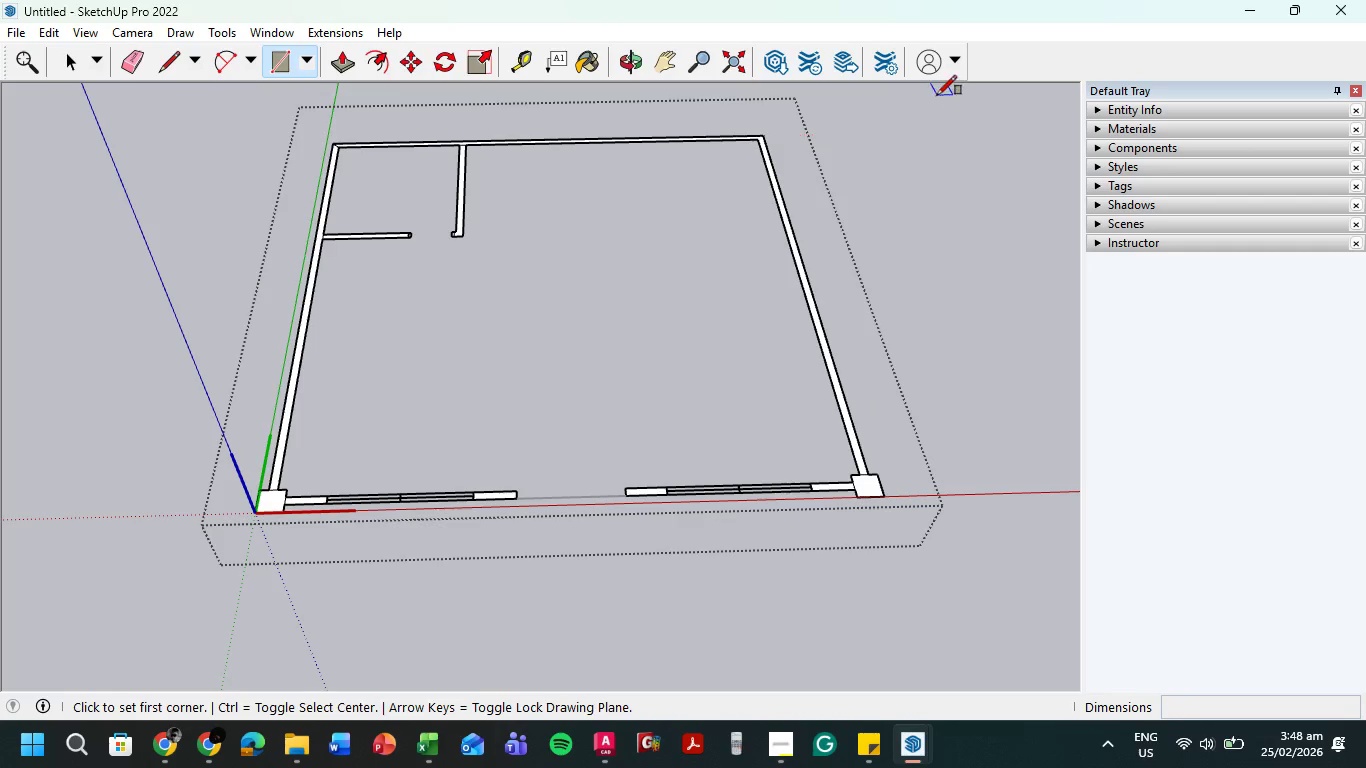 
wait(9.55)
 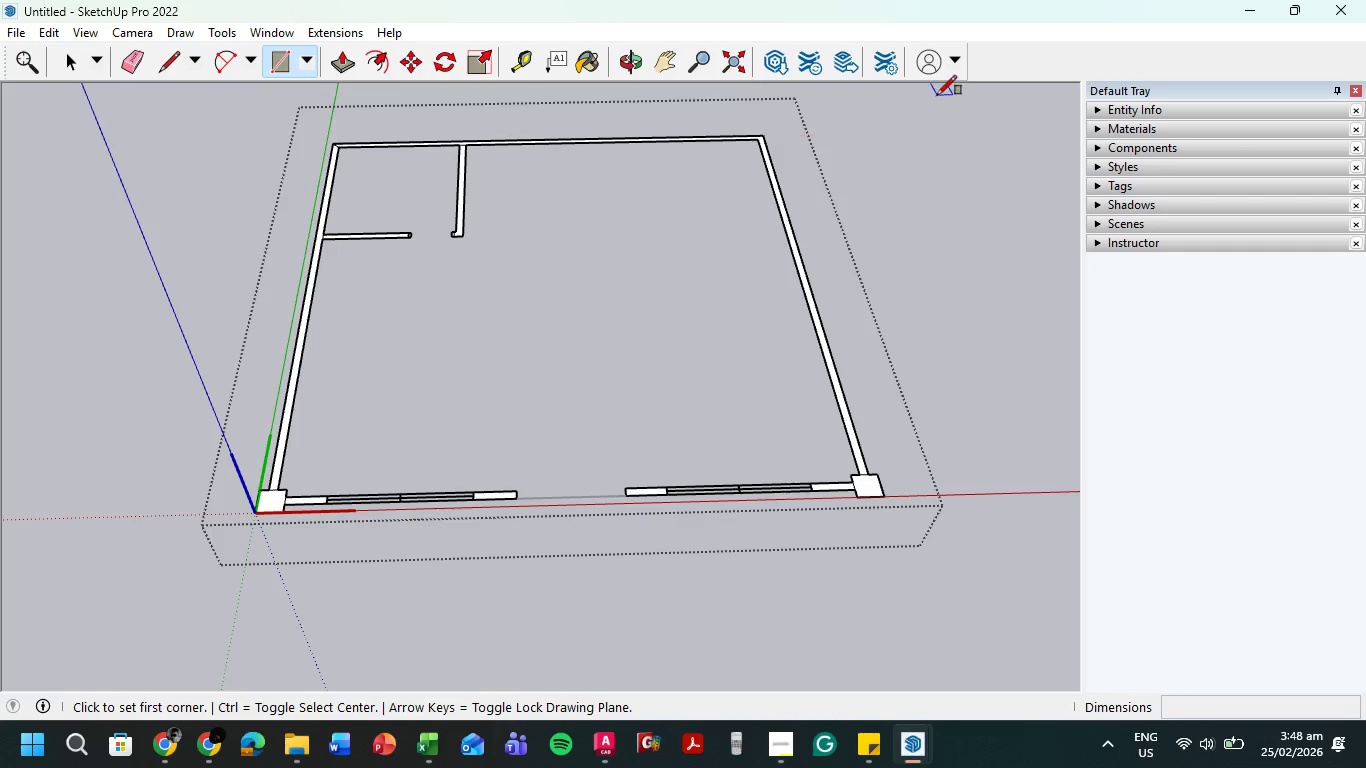 
left_click([49, 27])
 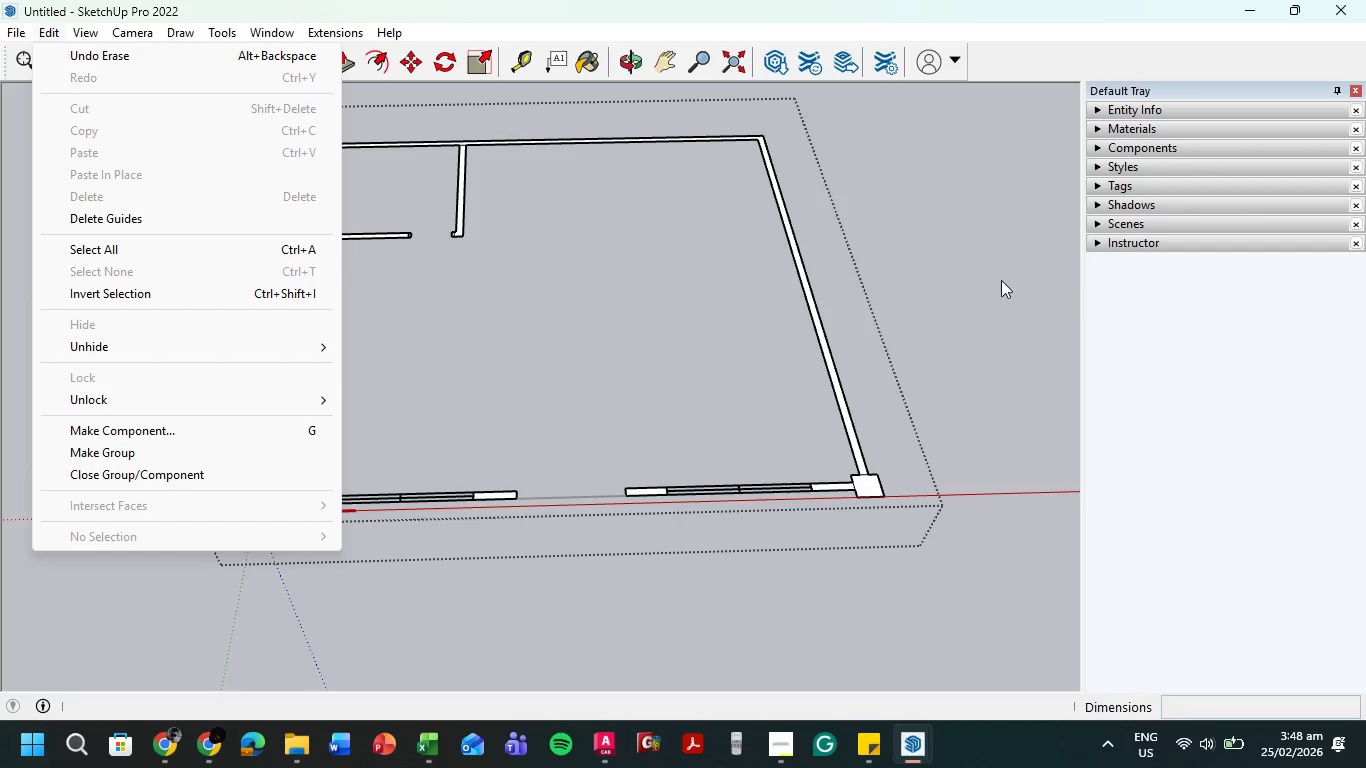 
left_click([953, 275])
 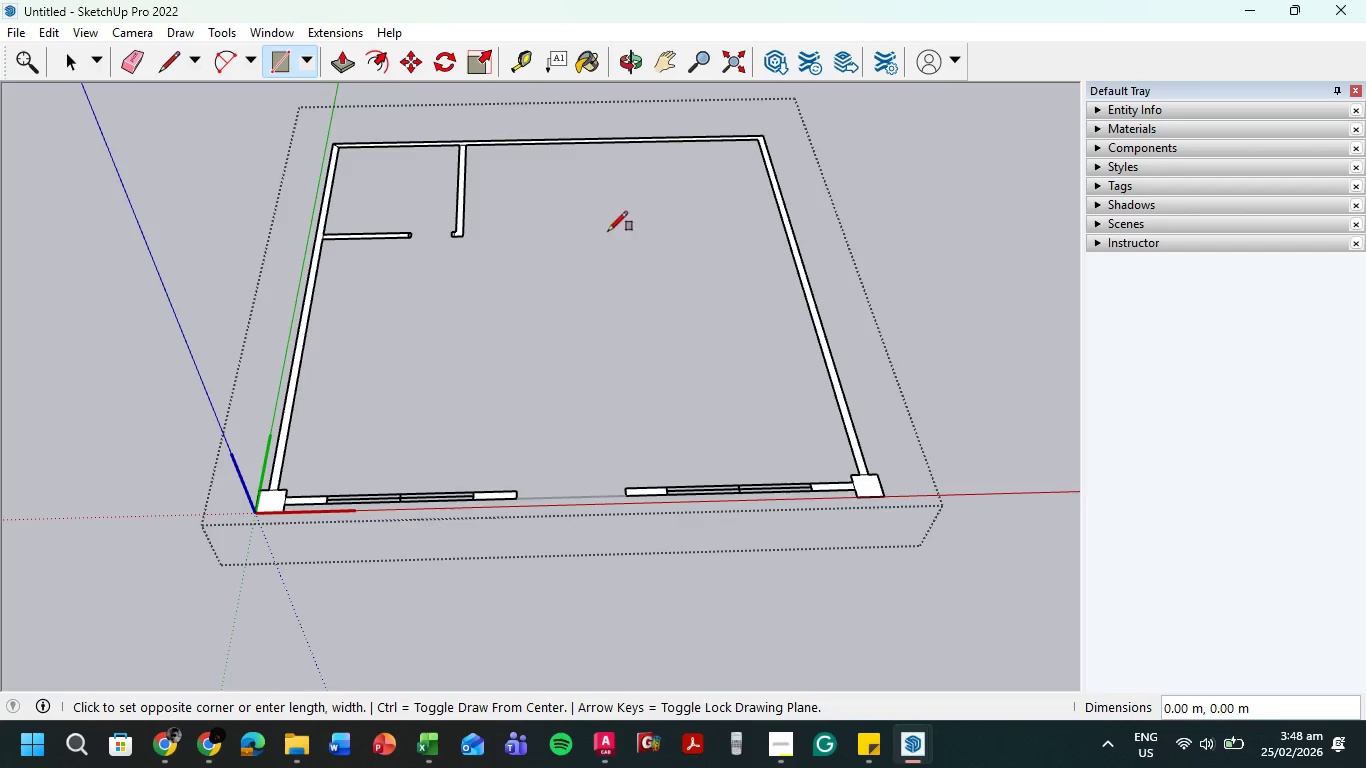 
wait(5.59)
 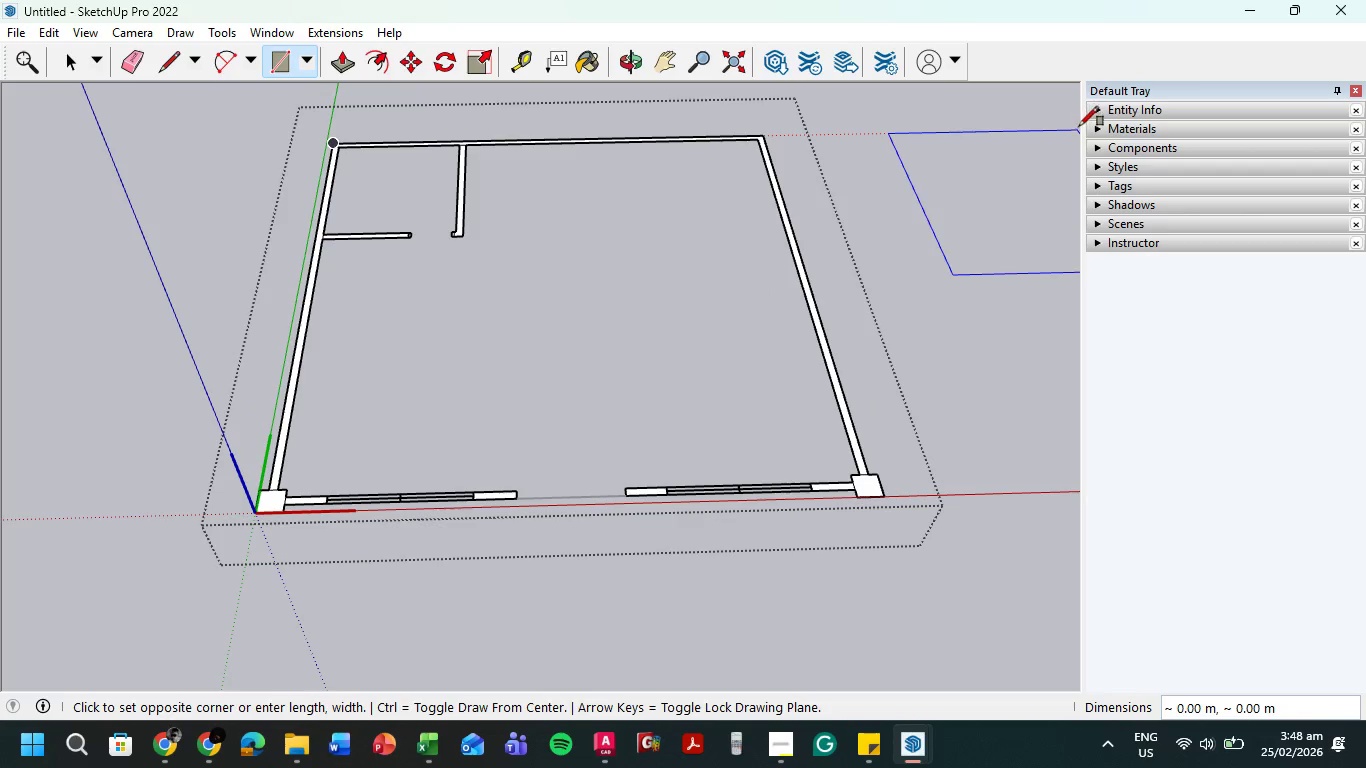 
left_click([332, 140])
 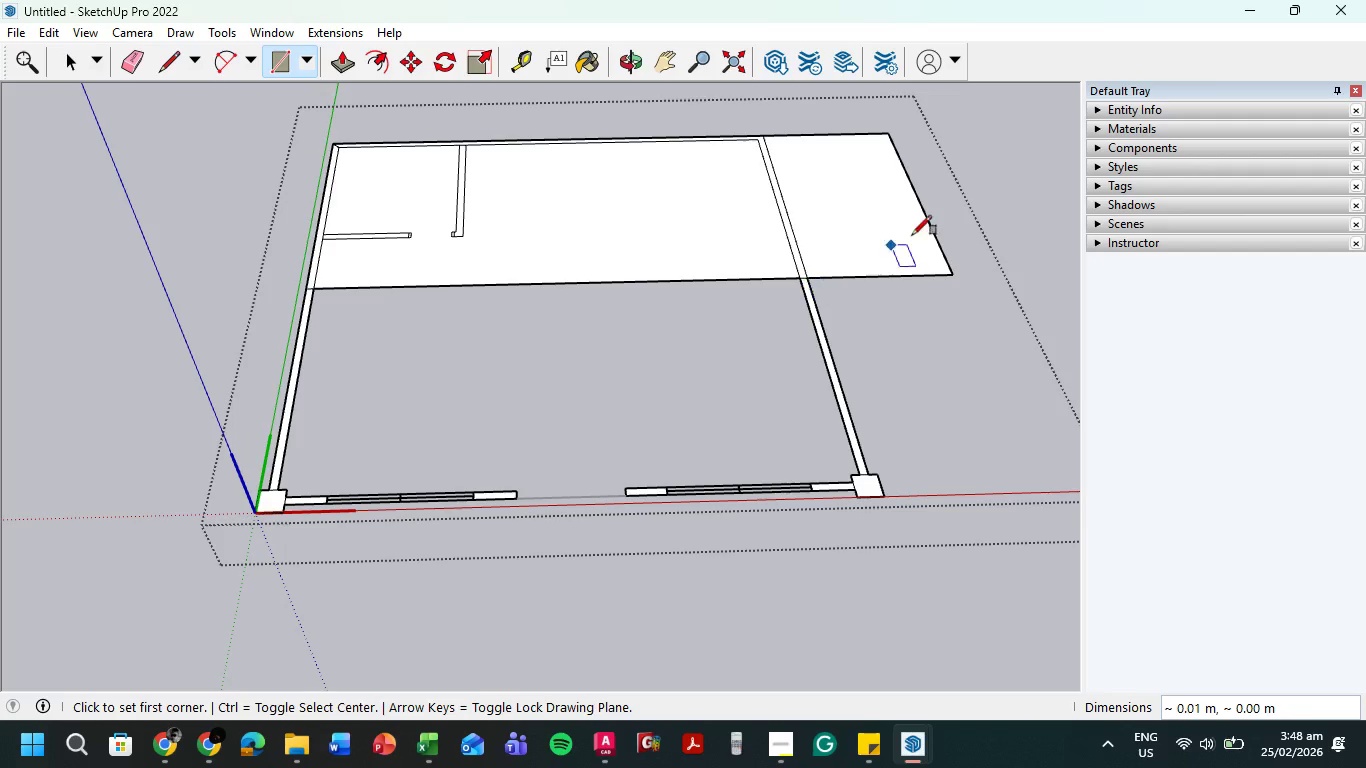 
key(Escape)
 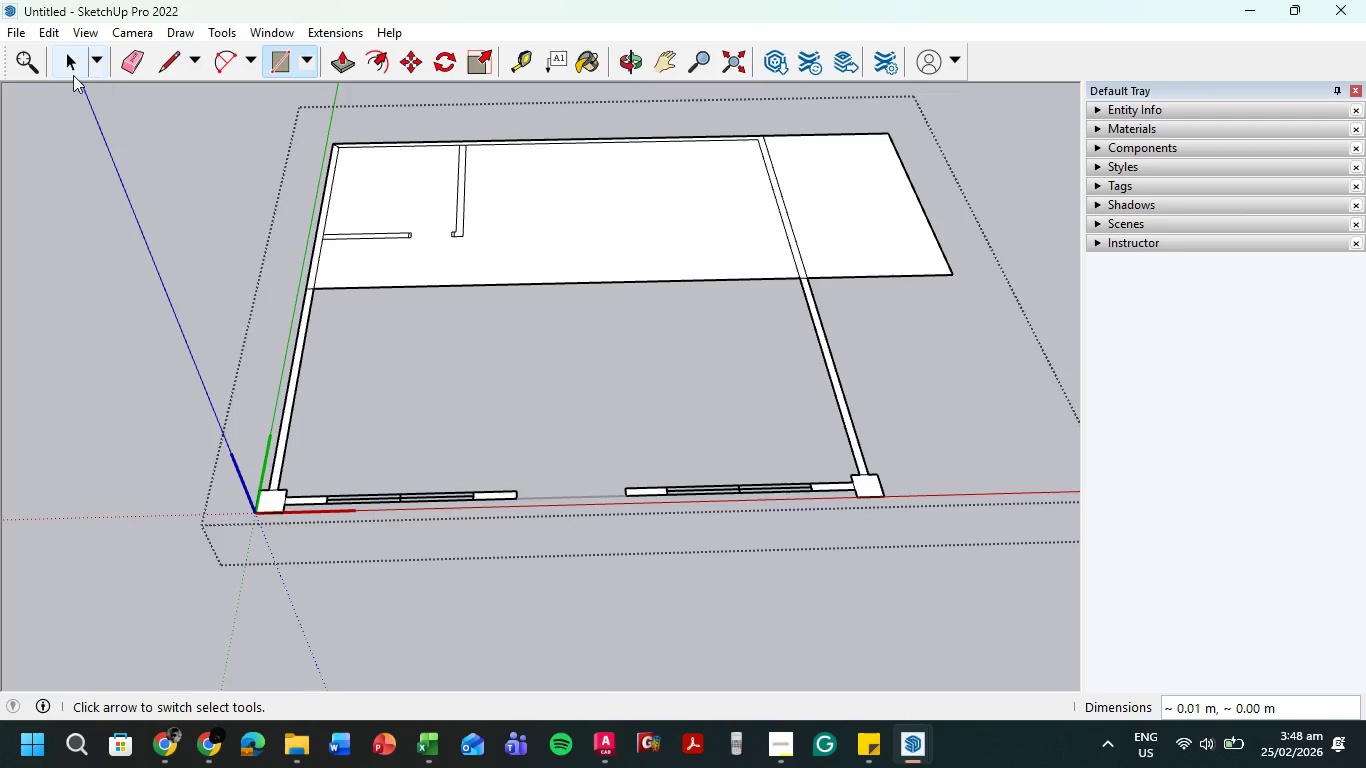 
left_click([66, 60])
 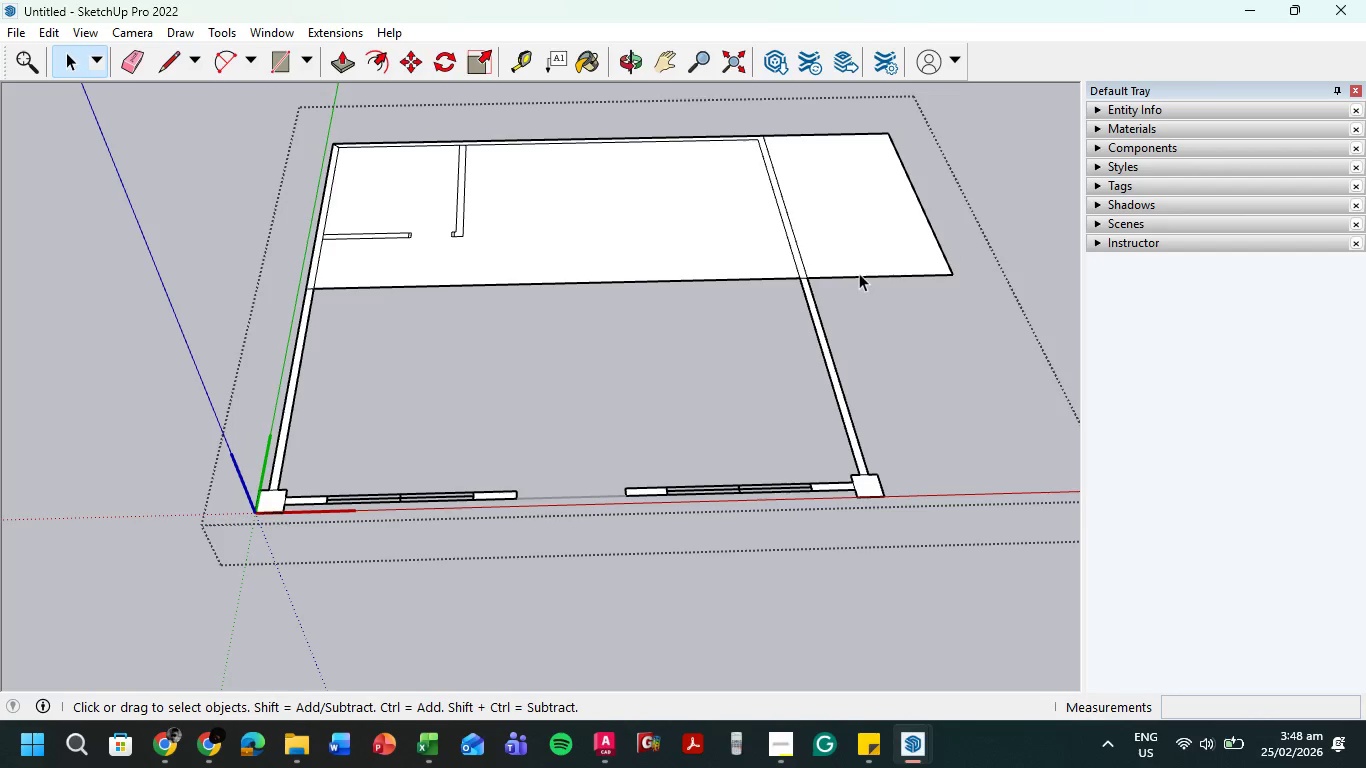 
left_click([859, 273])
 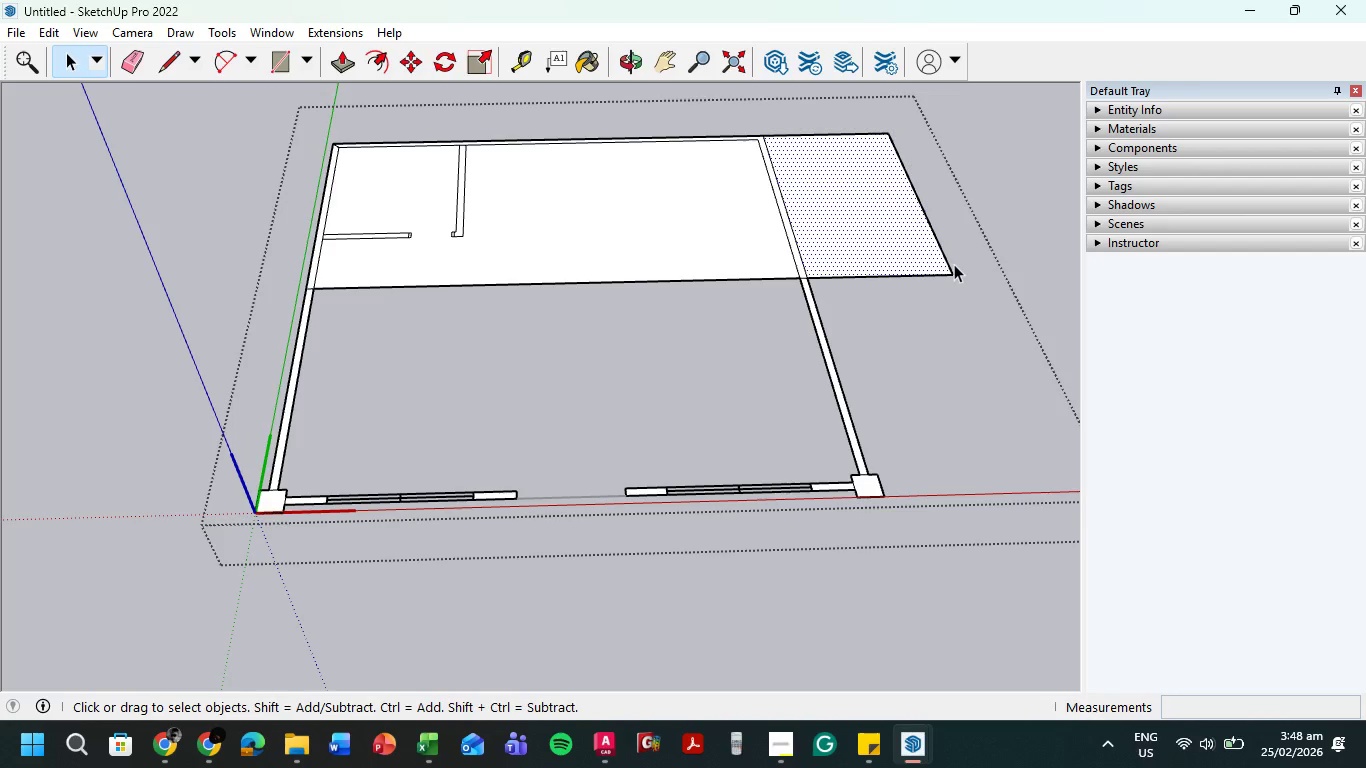 
key(Delete)
 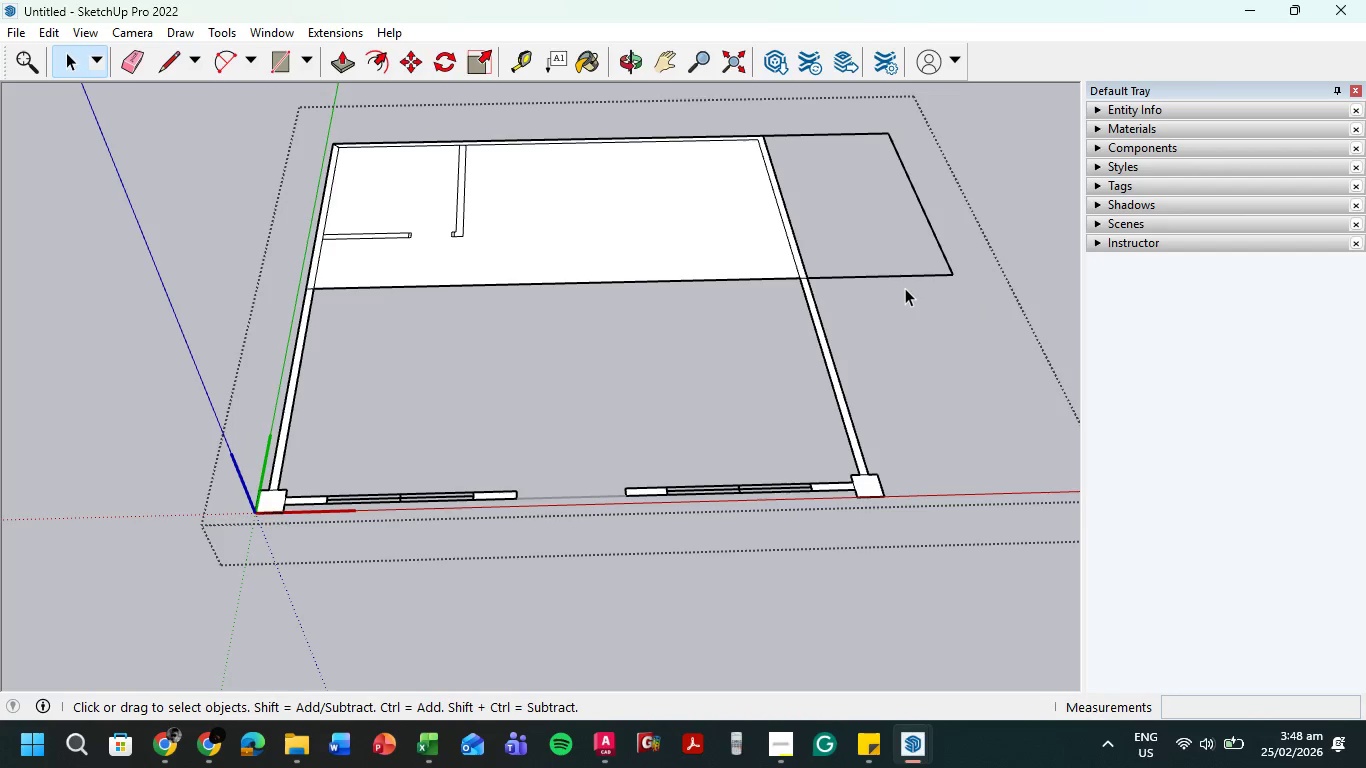 
left_click_drag(start_coordinate=[905, 288], to_coordinate=[899, 271])
 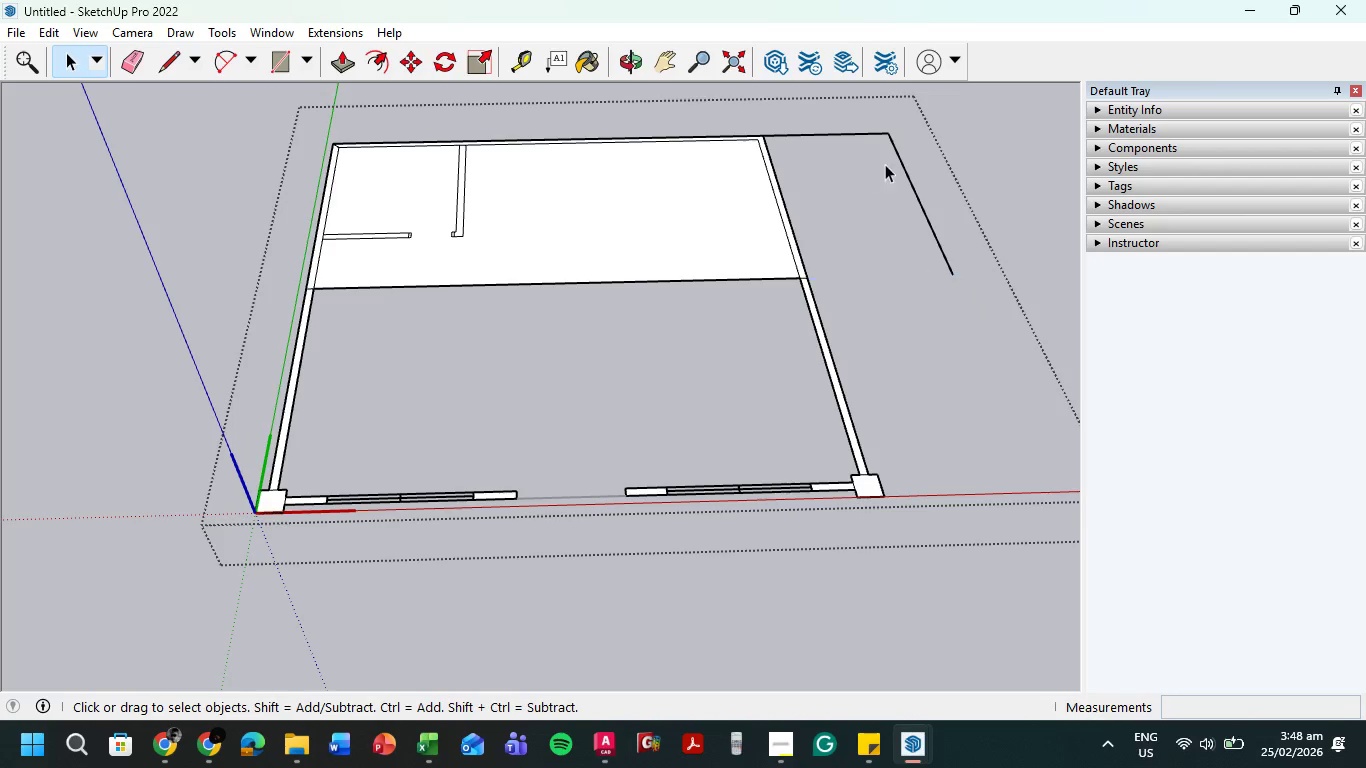 
key(Delete)
 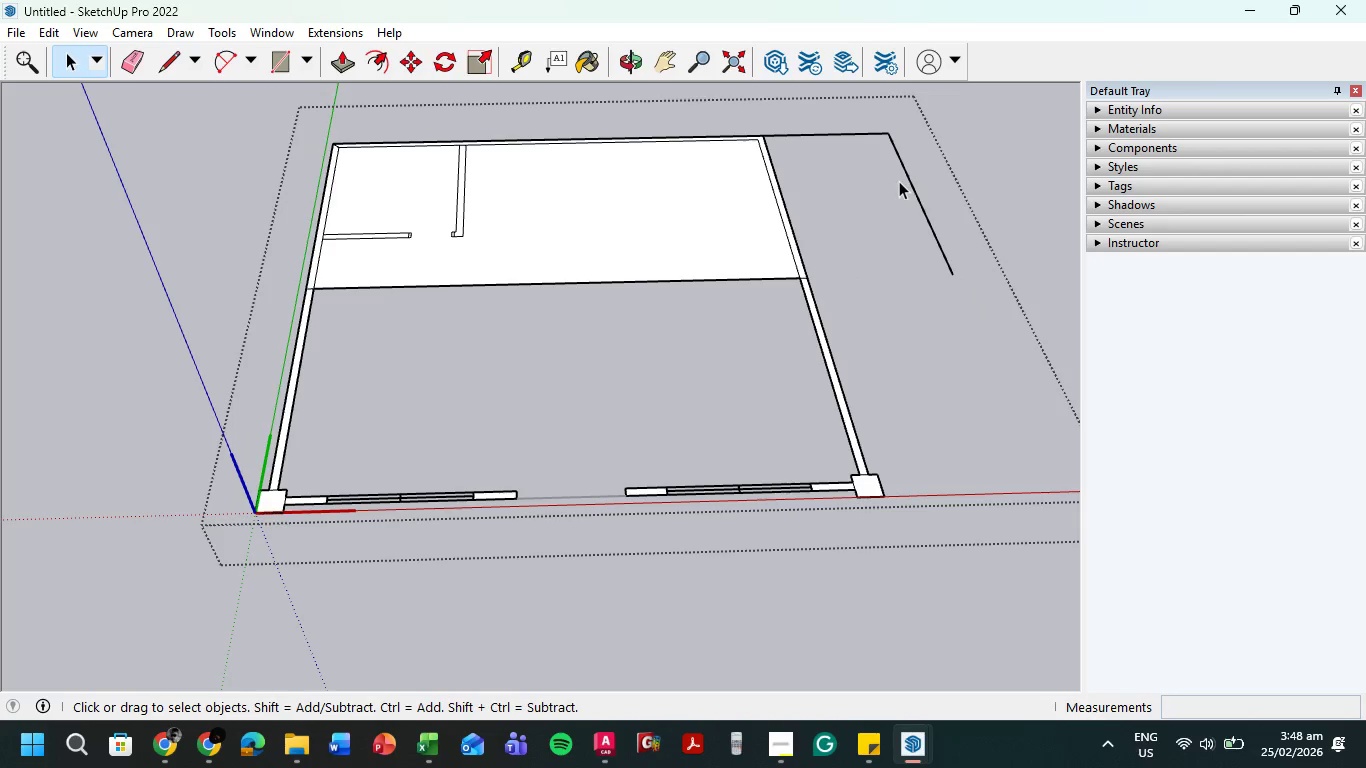 
double_click([899, 181])
 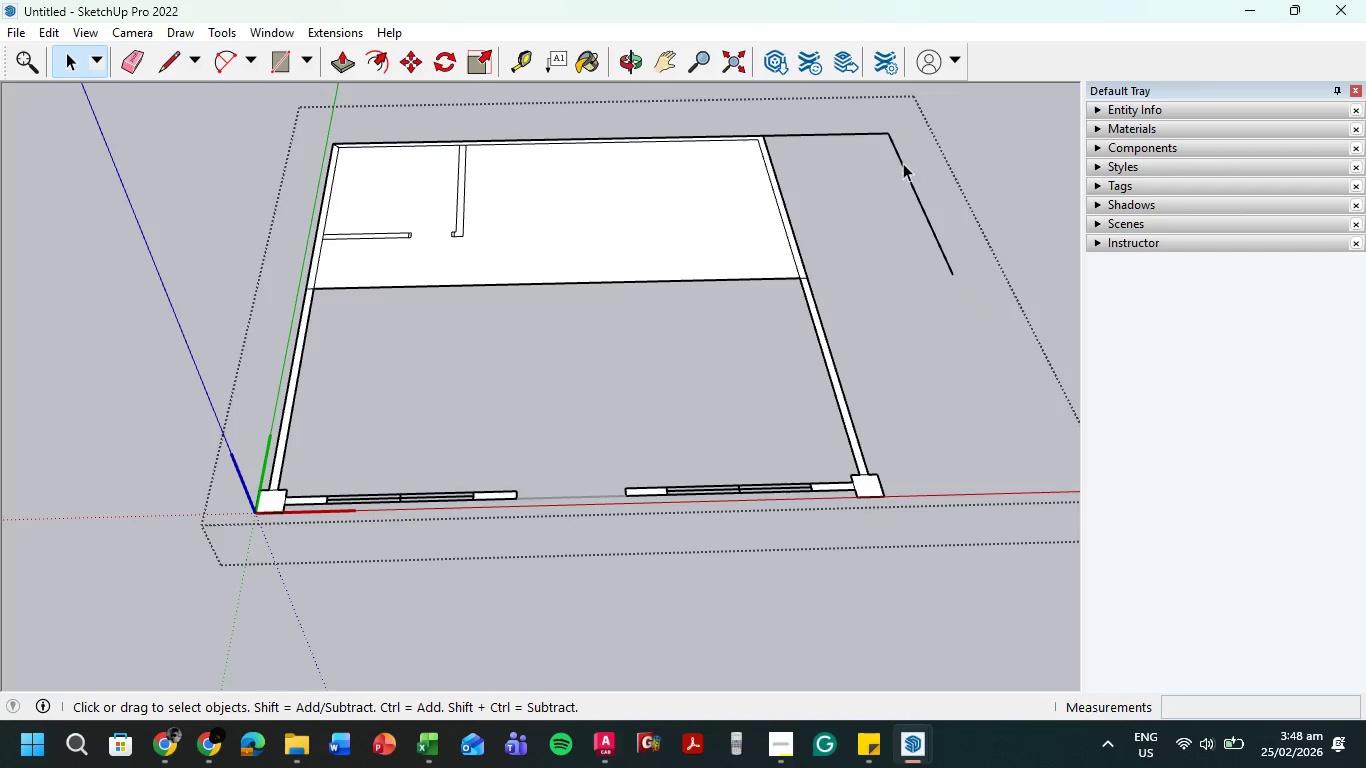 
left_click([902, 164])
 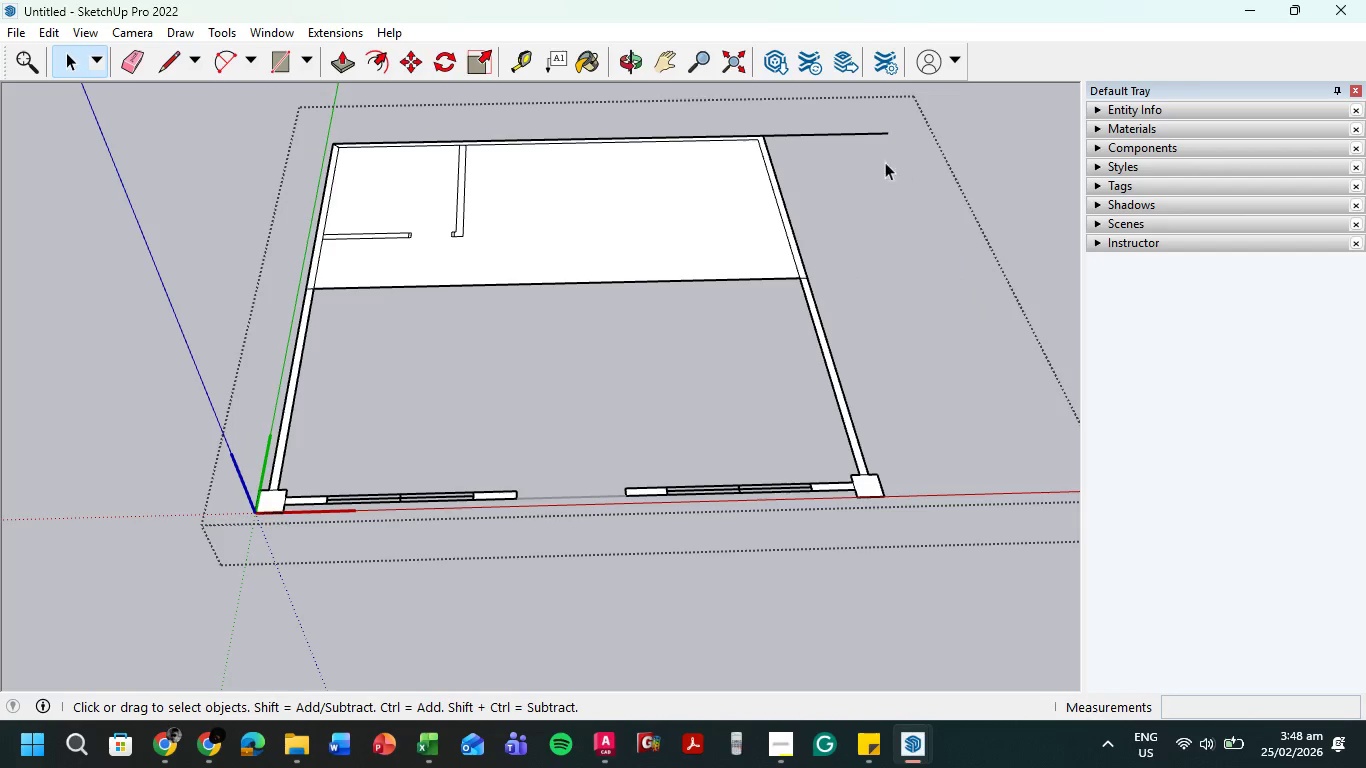 
key(Delete)
 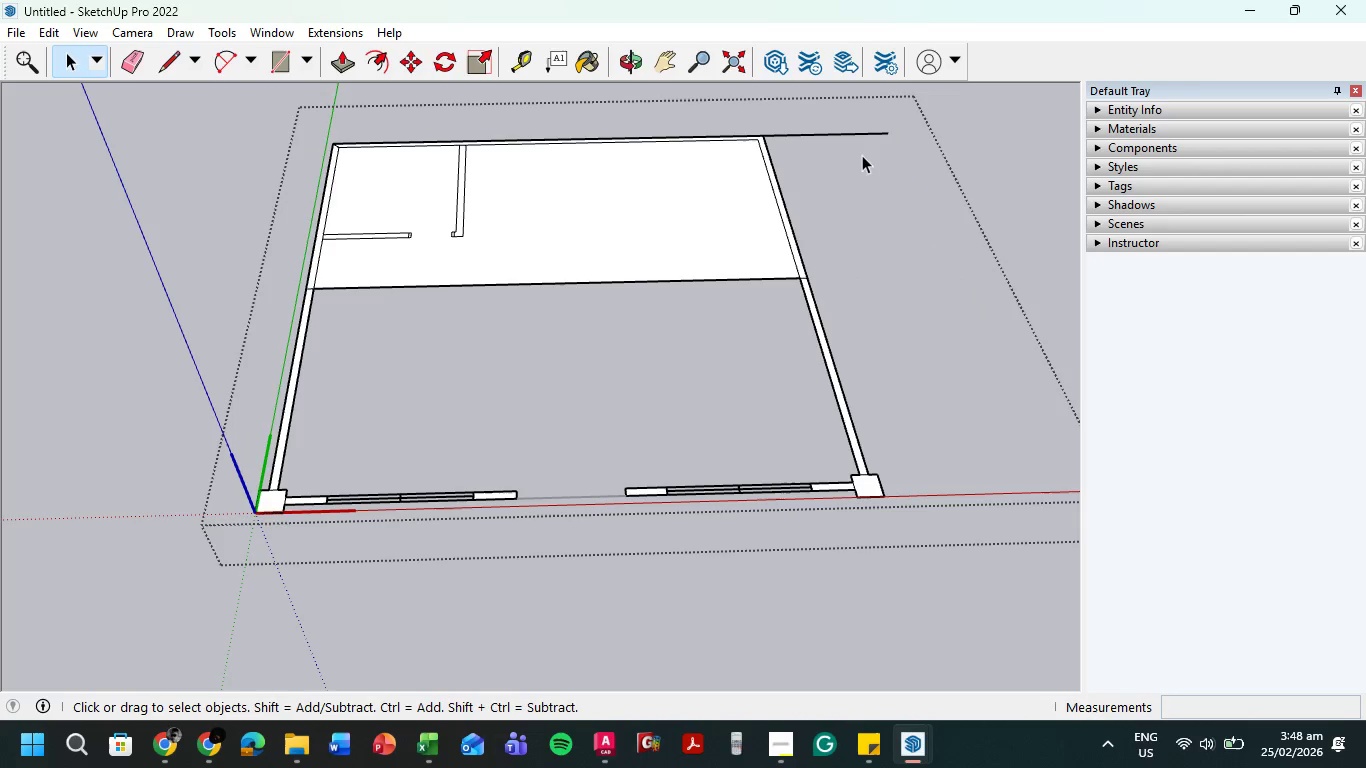 
left_click([862, 155])
 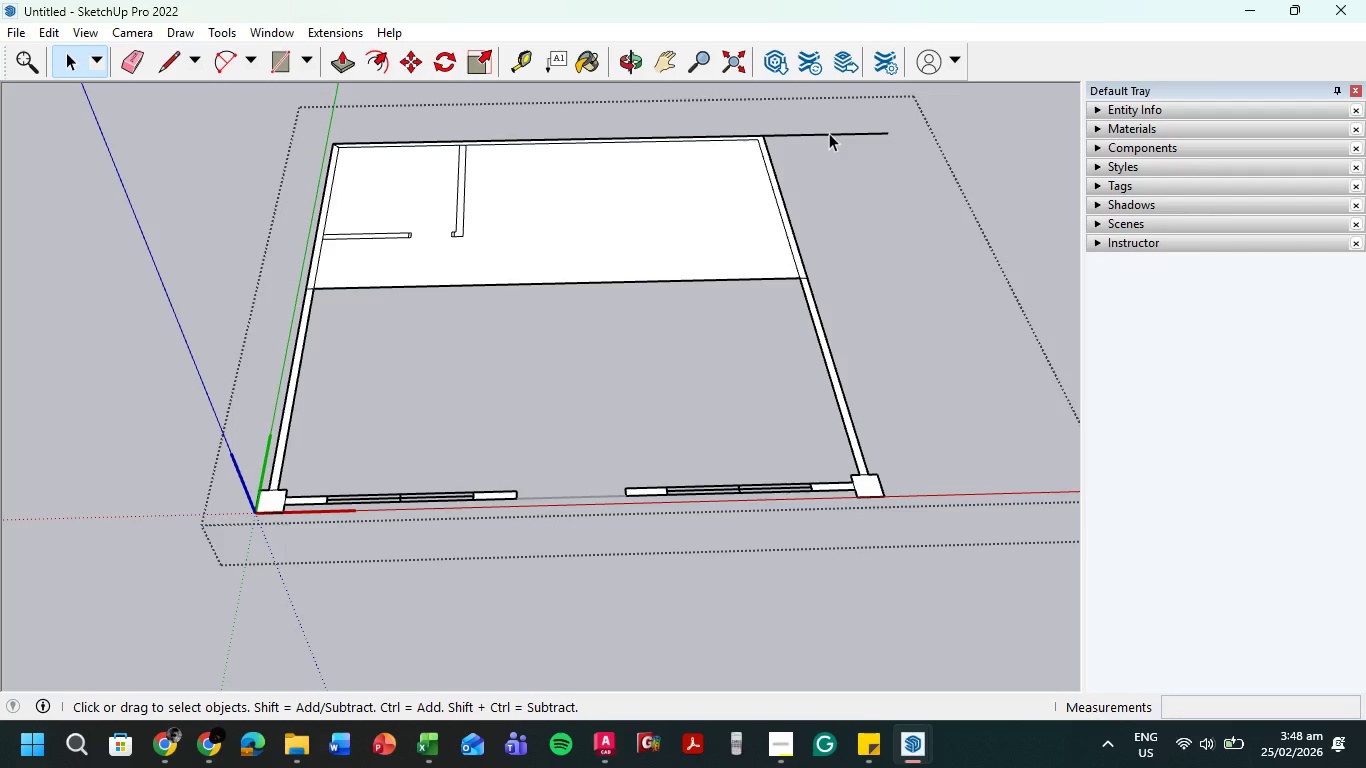 
double_click([829, 133])
 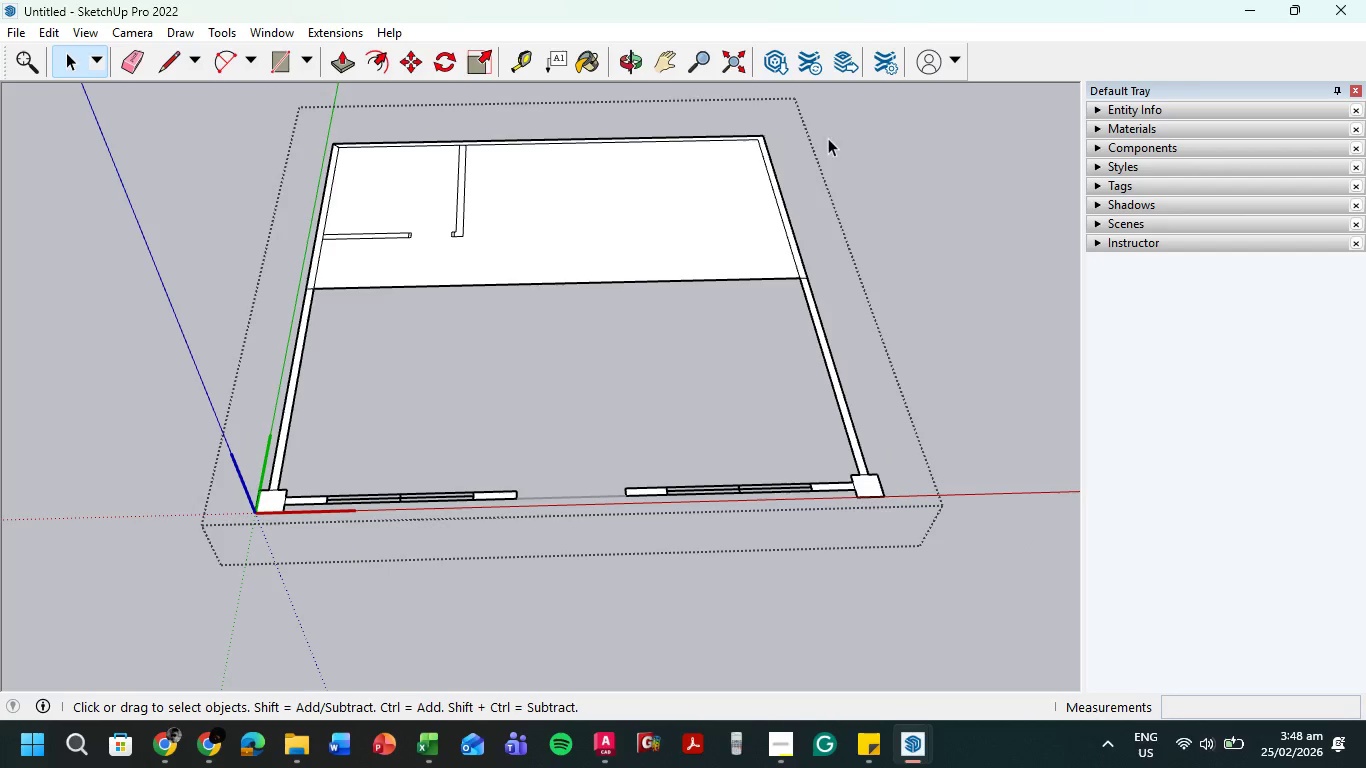 
key(Delete)
 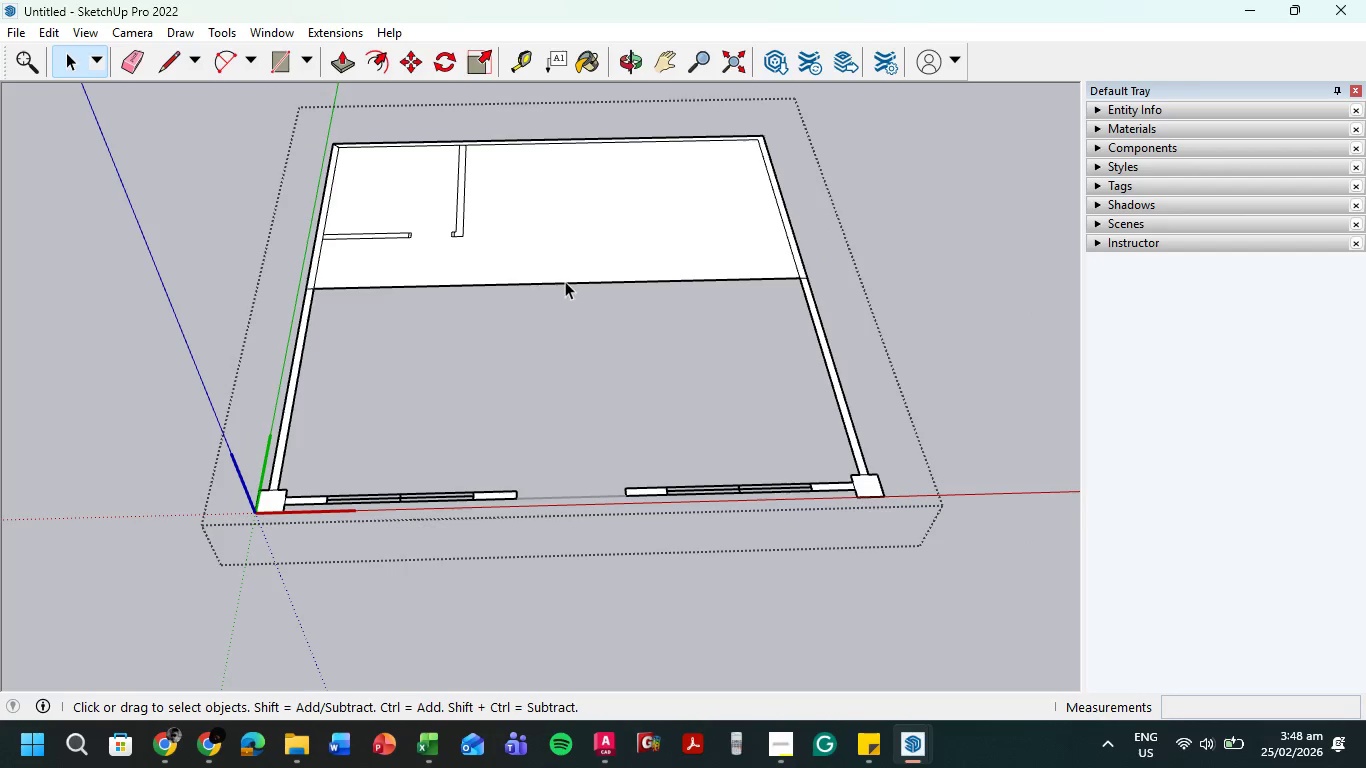 
left_click([566, 279])
 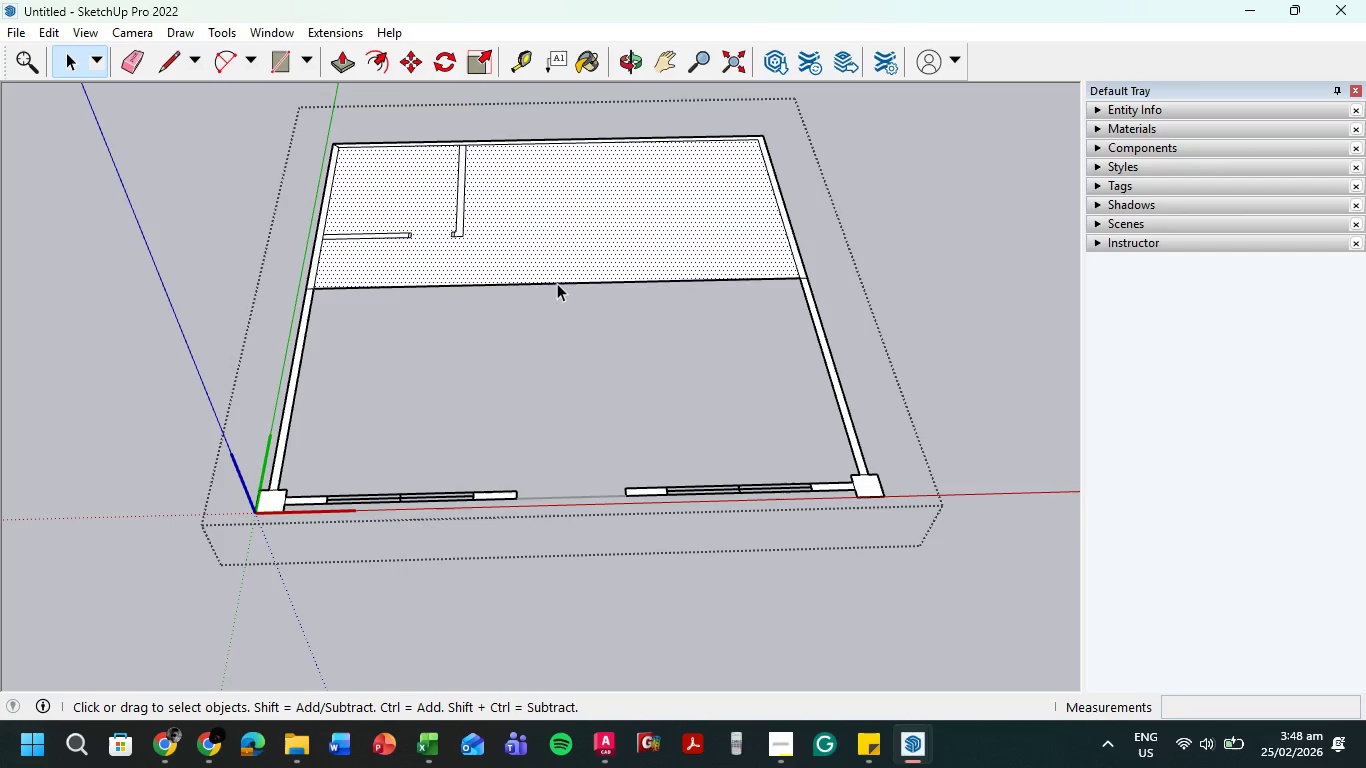 
left_click([557, 283])
 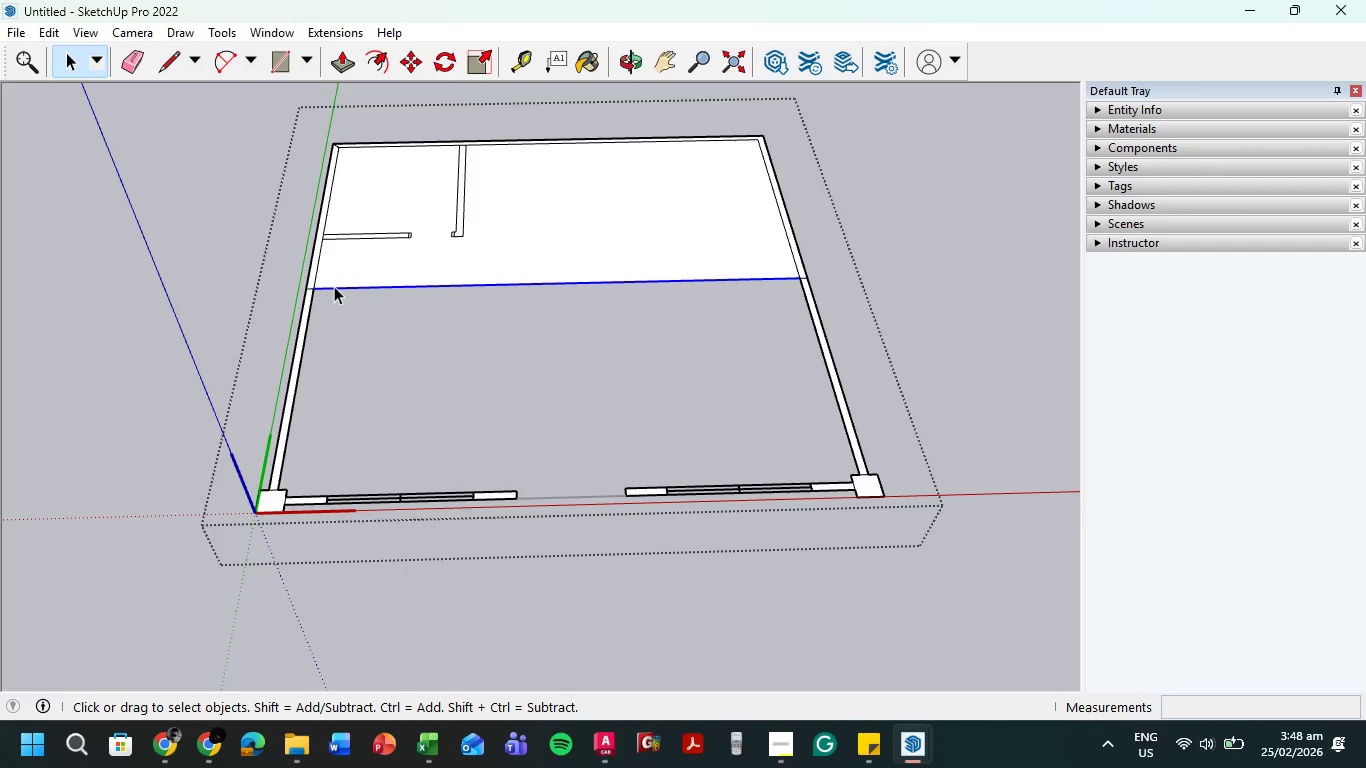 
key(Comma)
 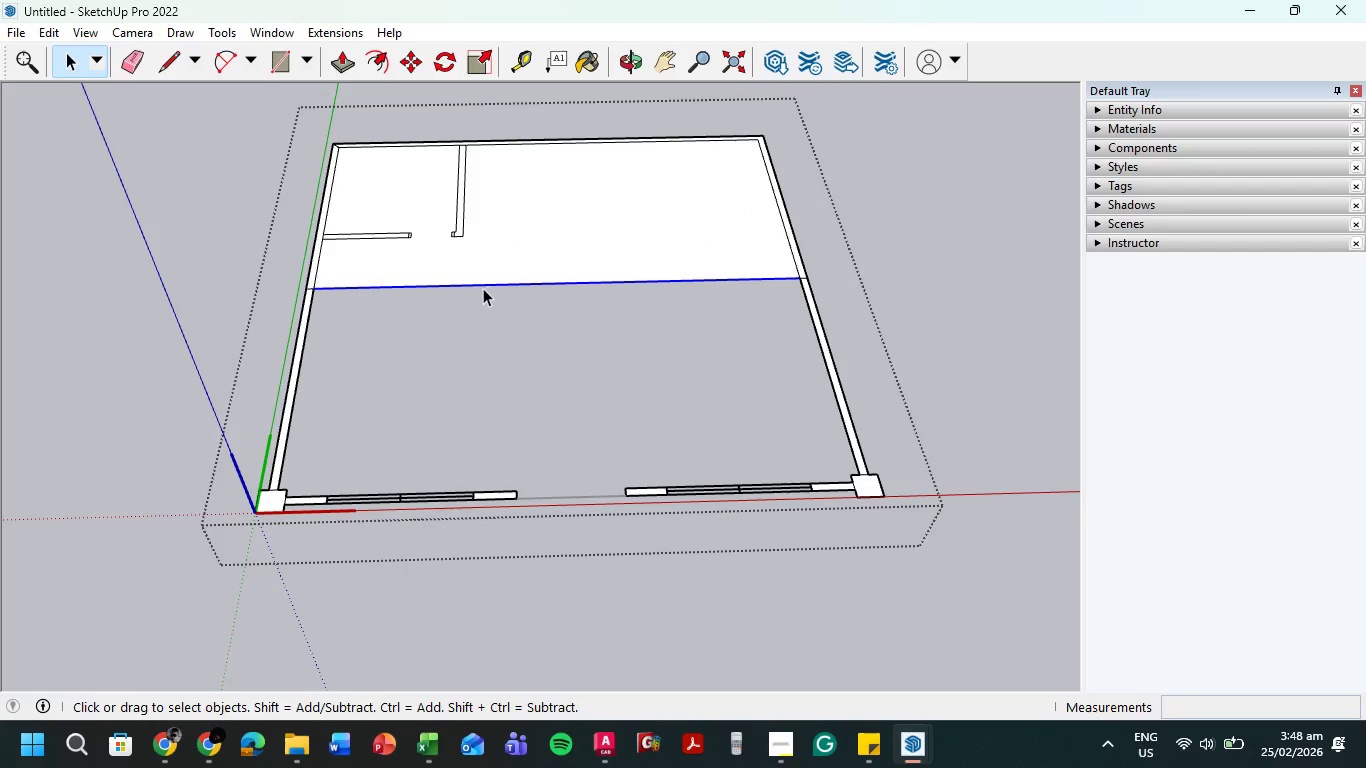 
key(M)
 